 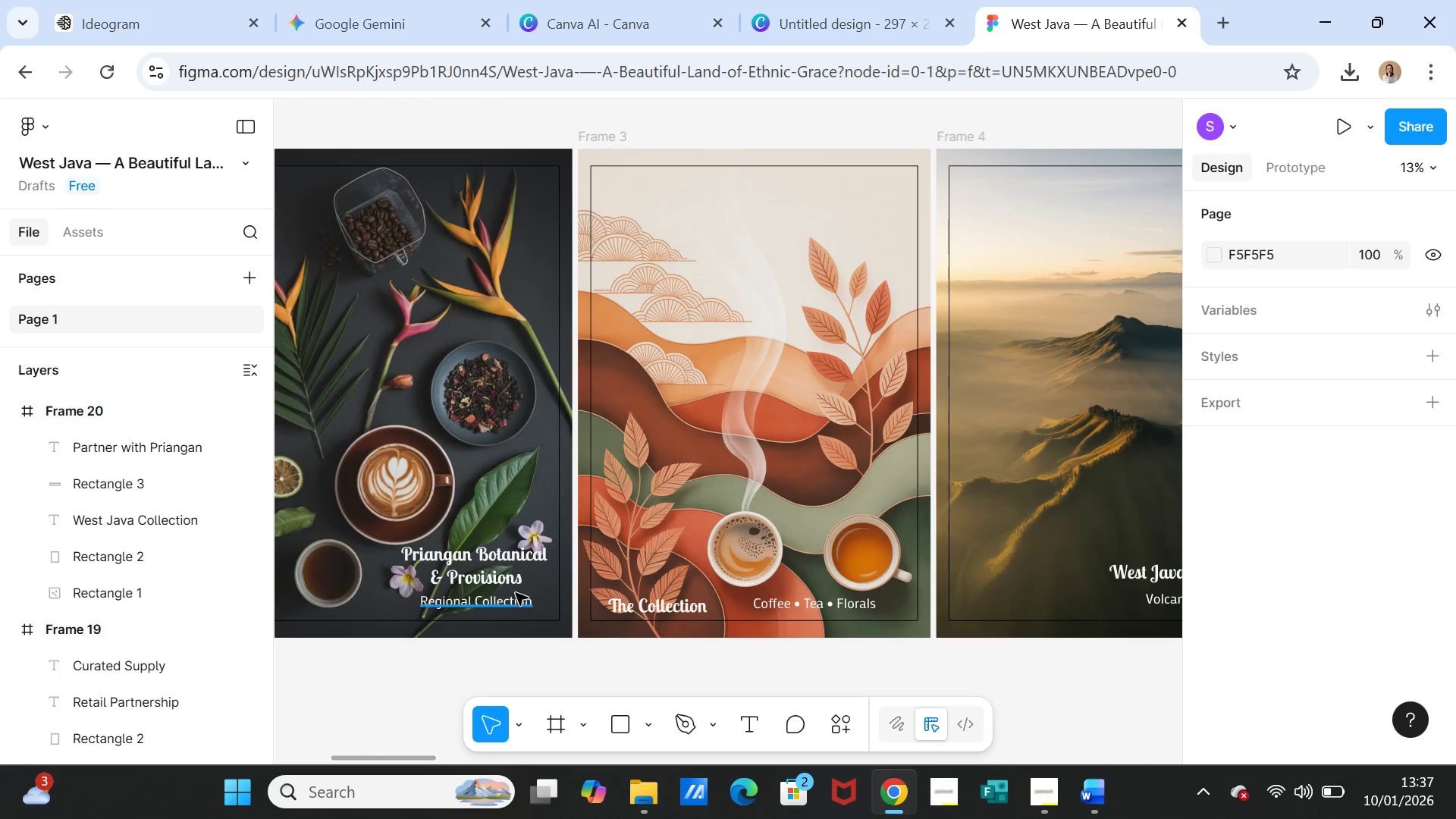 
left_click([657, 604])
 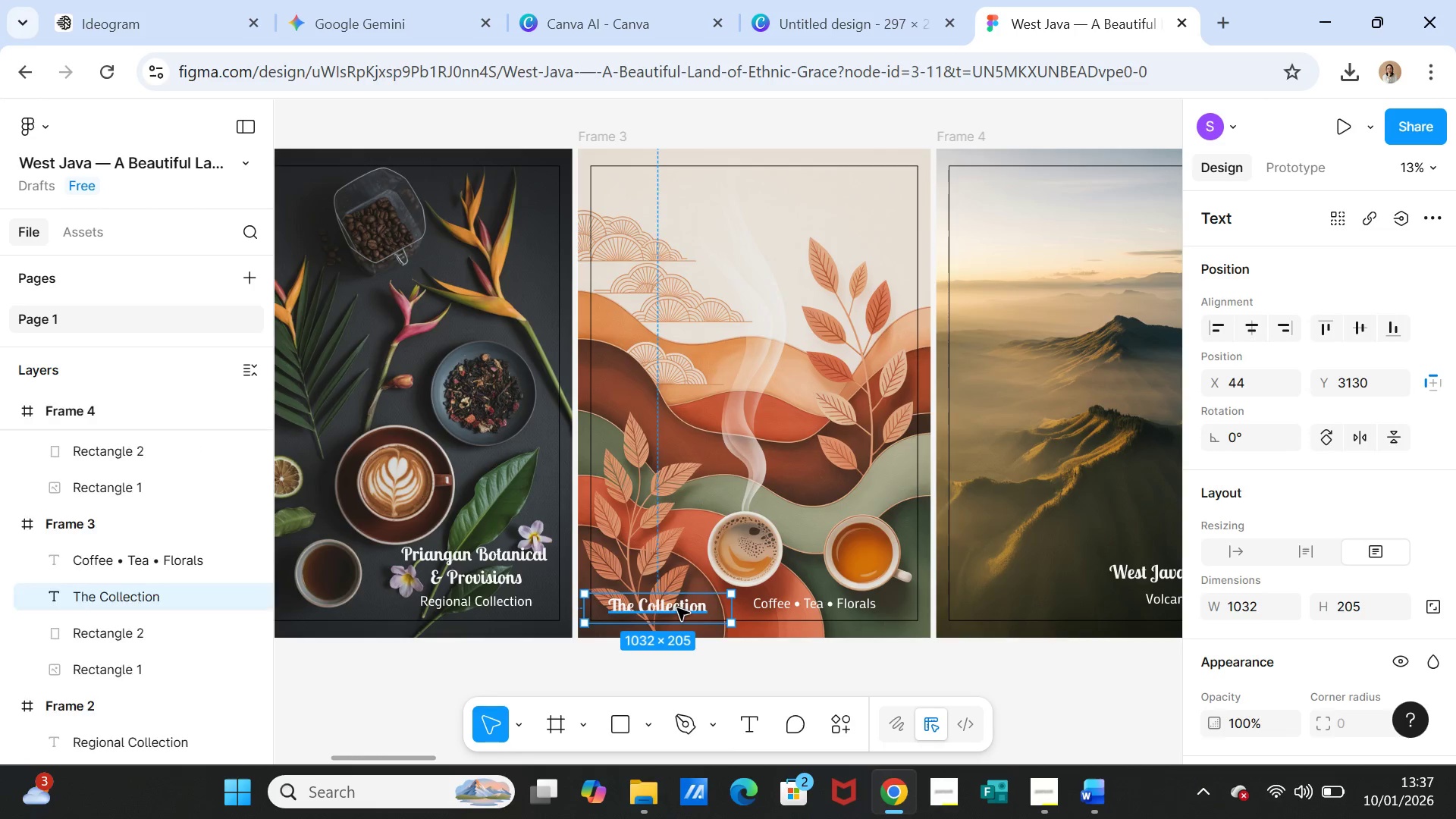 
left_click_drag(start_coordinate=[677, 608], to_coordinate=[688, 604])
 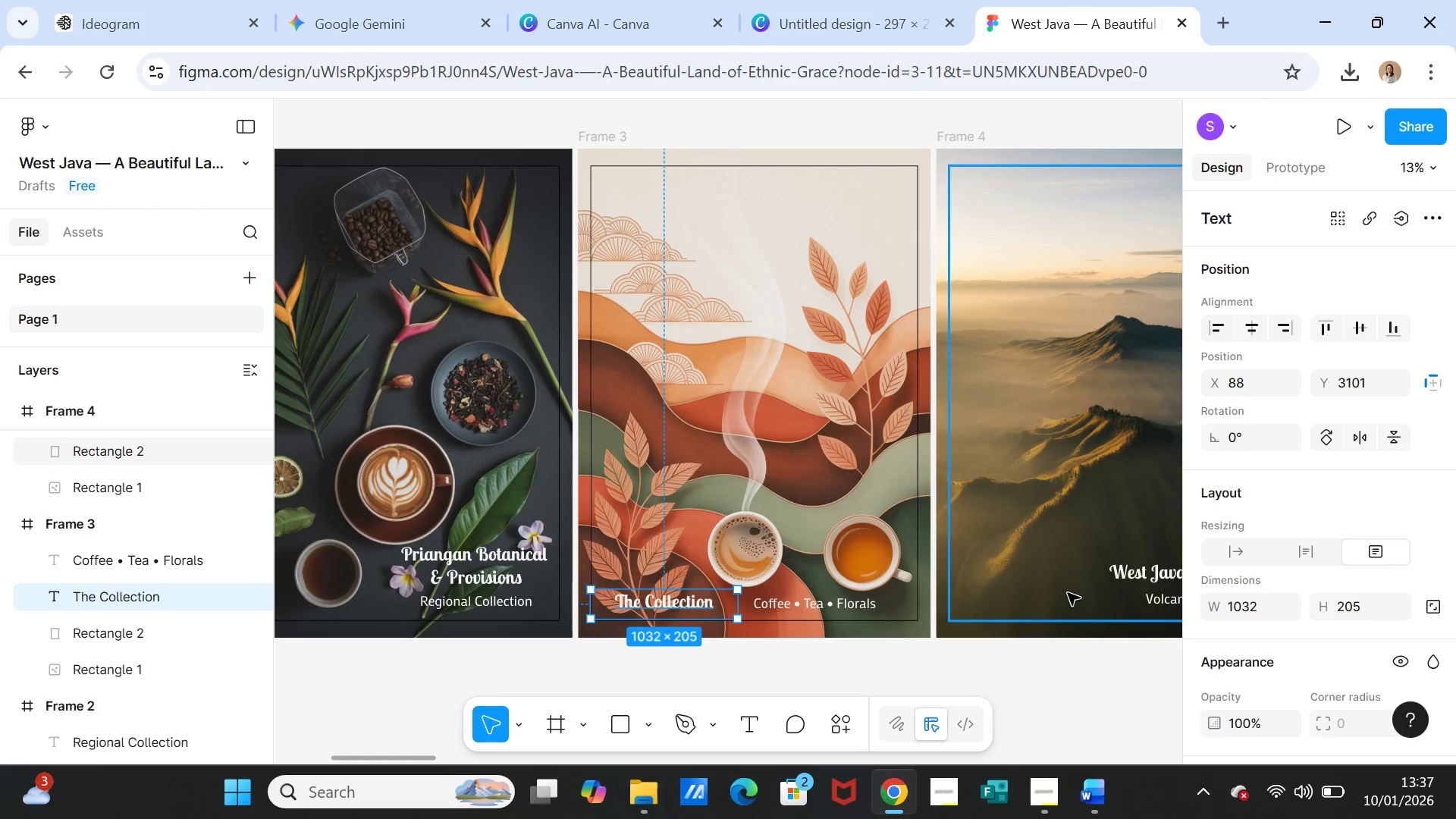 
left_click([1068, 593])
 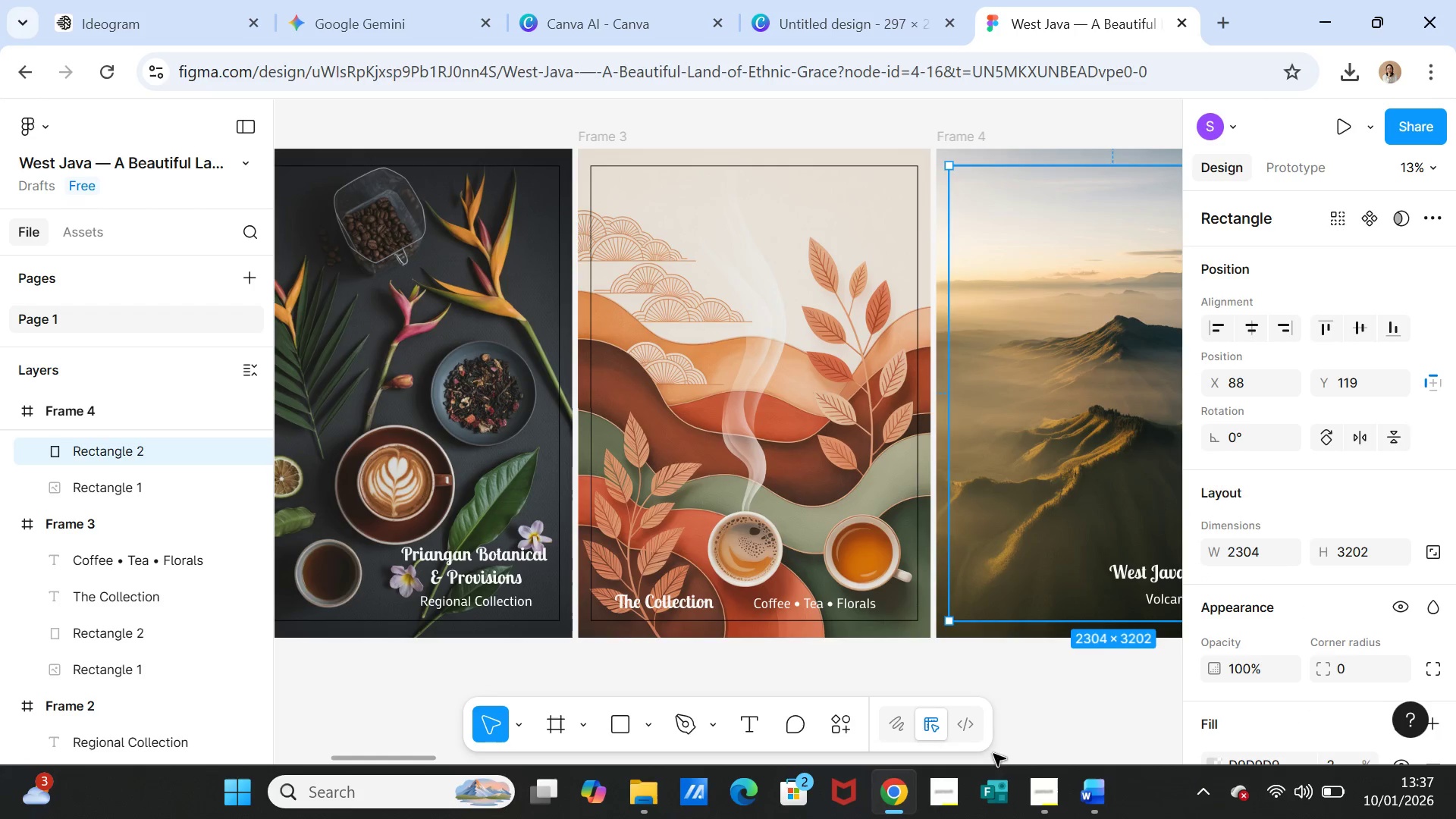 
wait(7.12)
 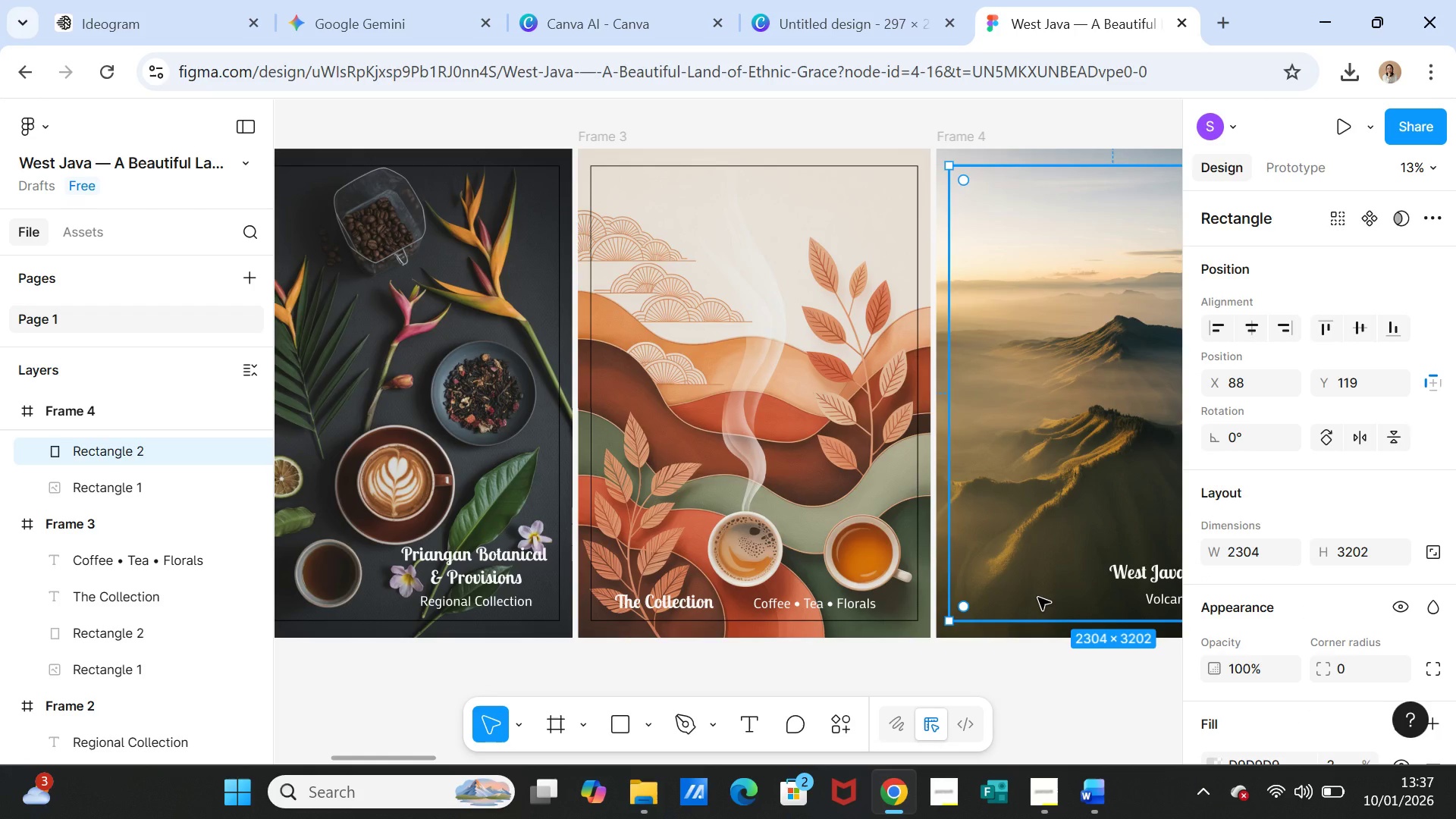 
left_click_drag(start_coordinate=[427, 762], to_coordinate=[350, 747])
 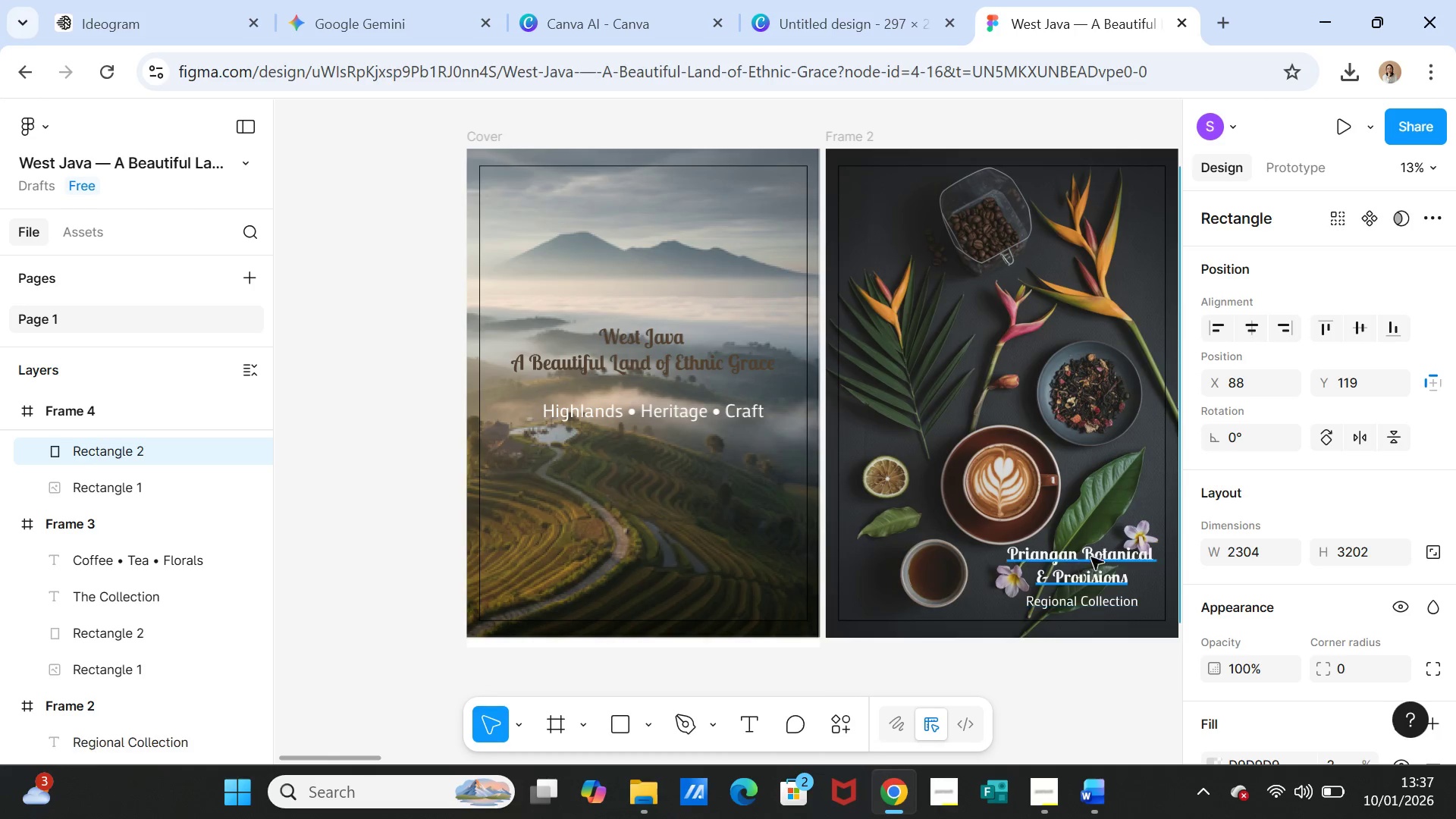 
left_click([1096, 556])
 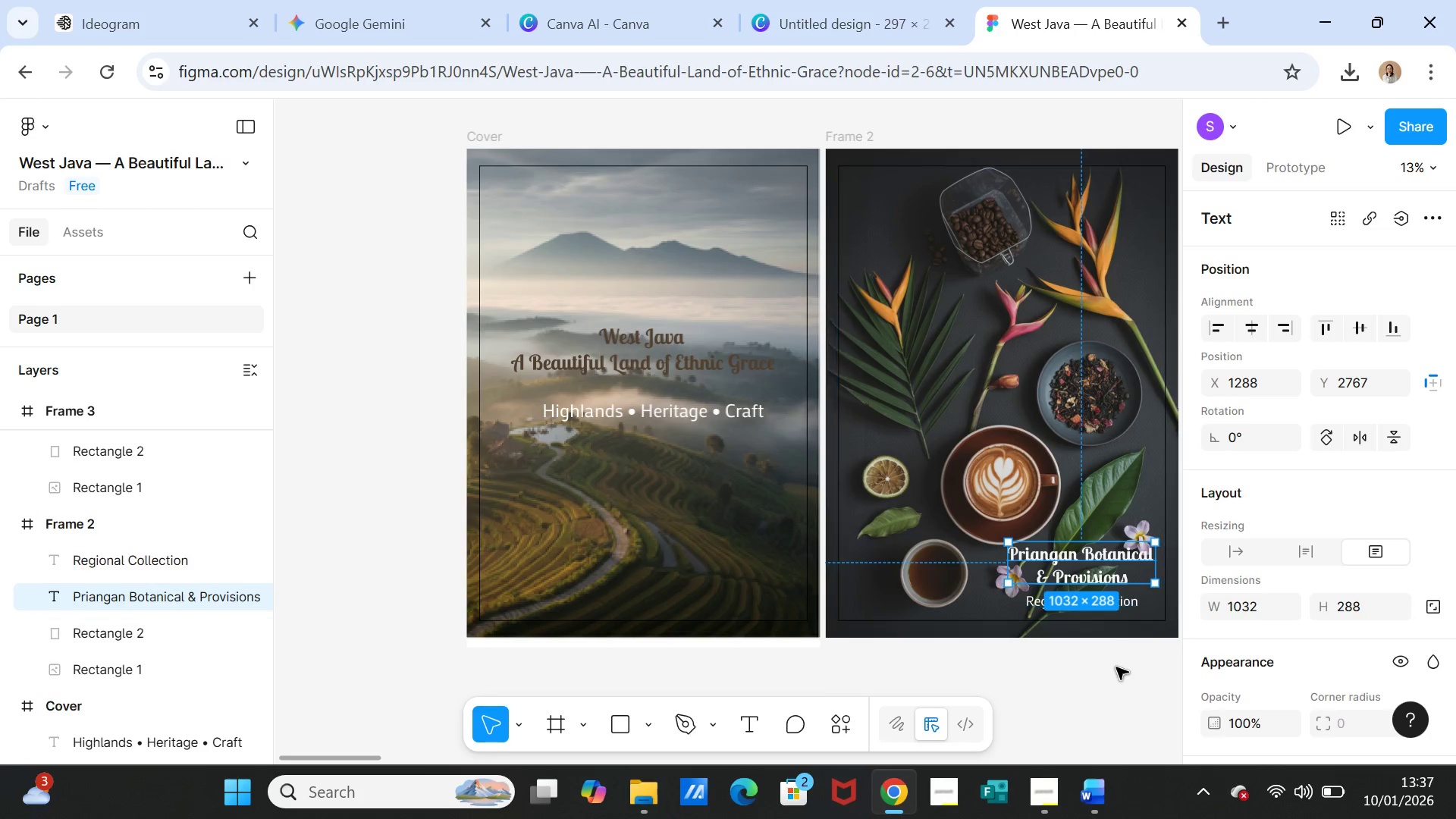 
left_click([1112, 686])
 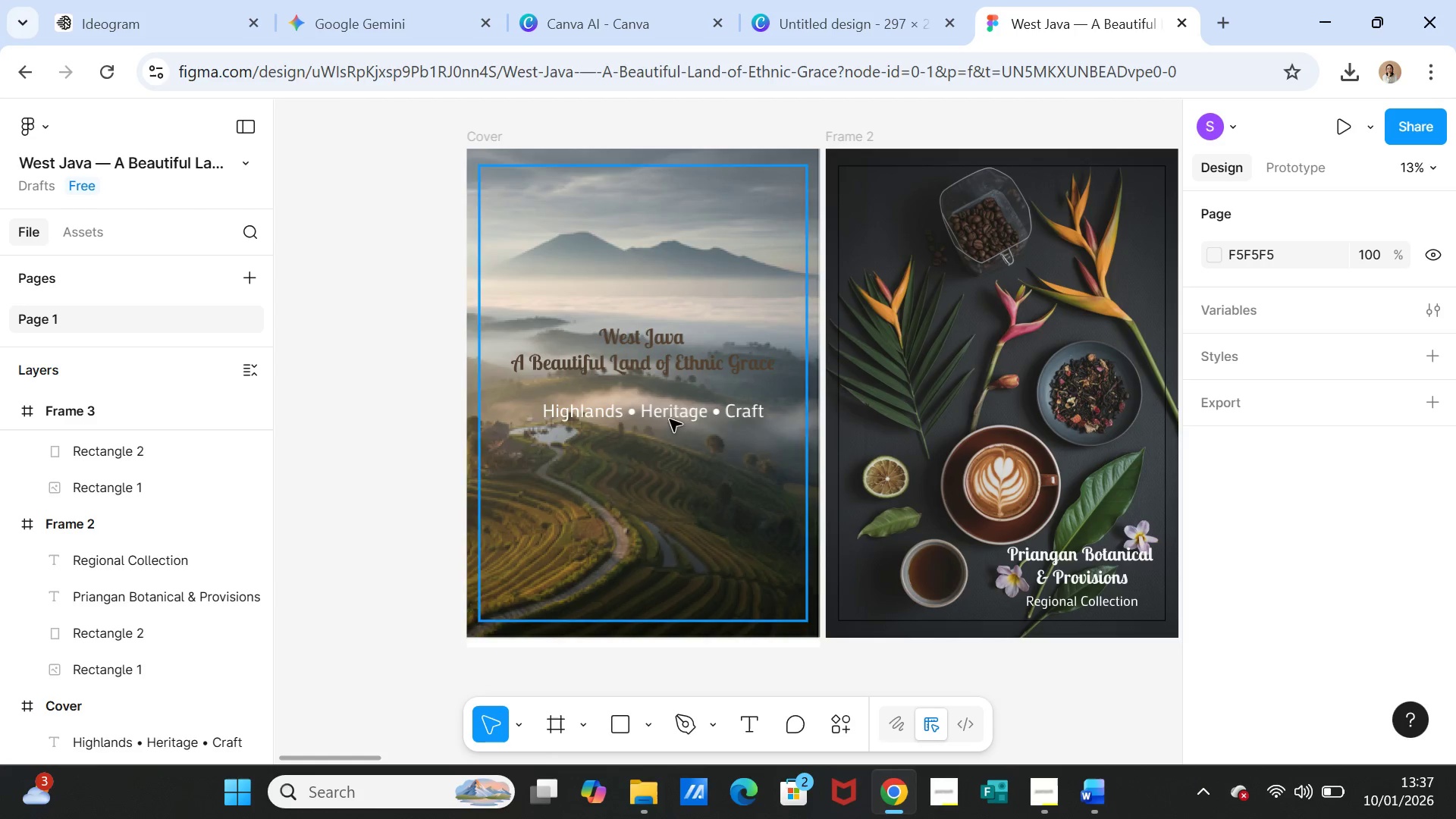 
wait(6.39)
 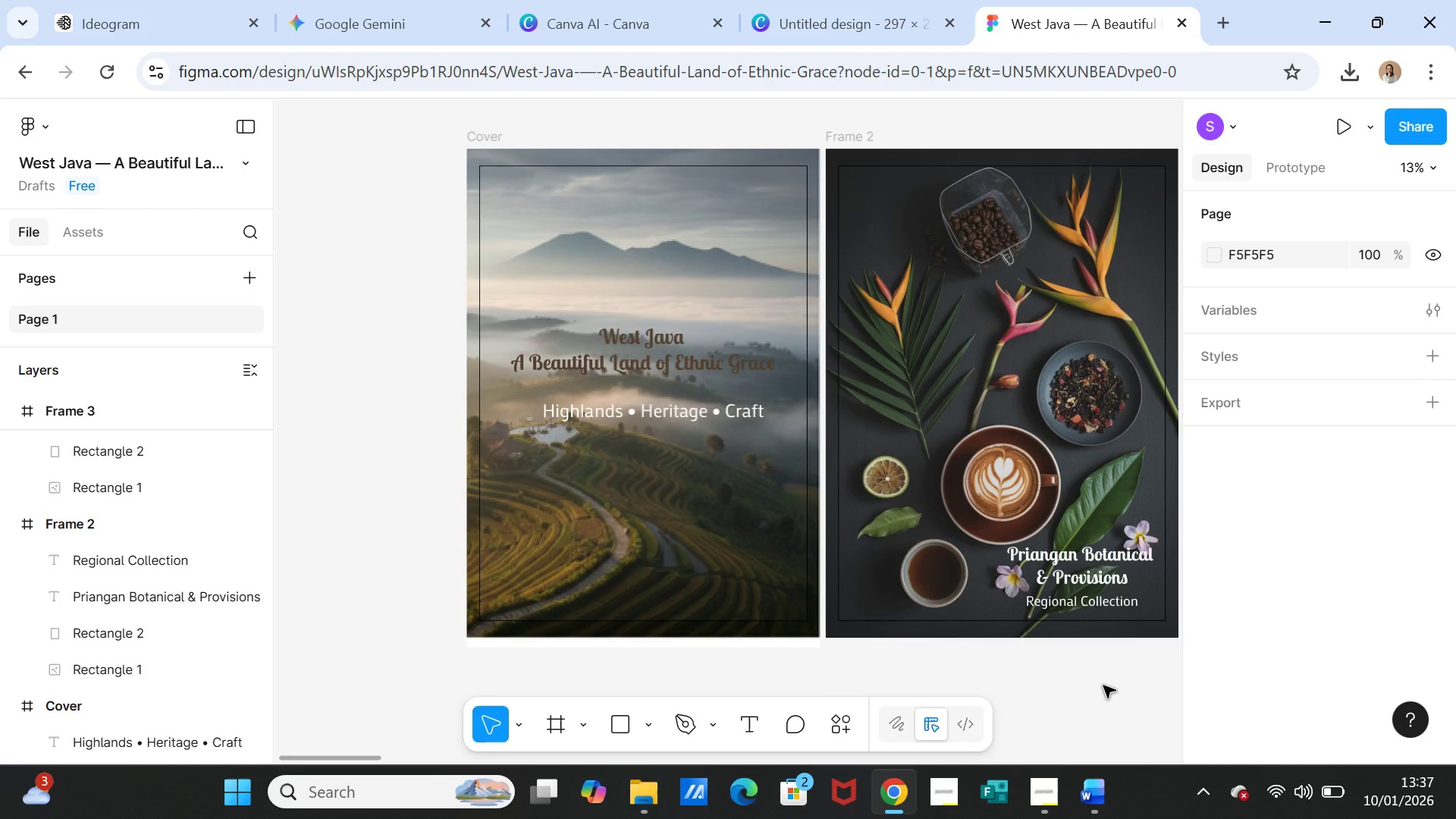 
left_click([642, 337])
 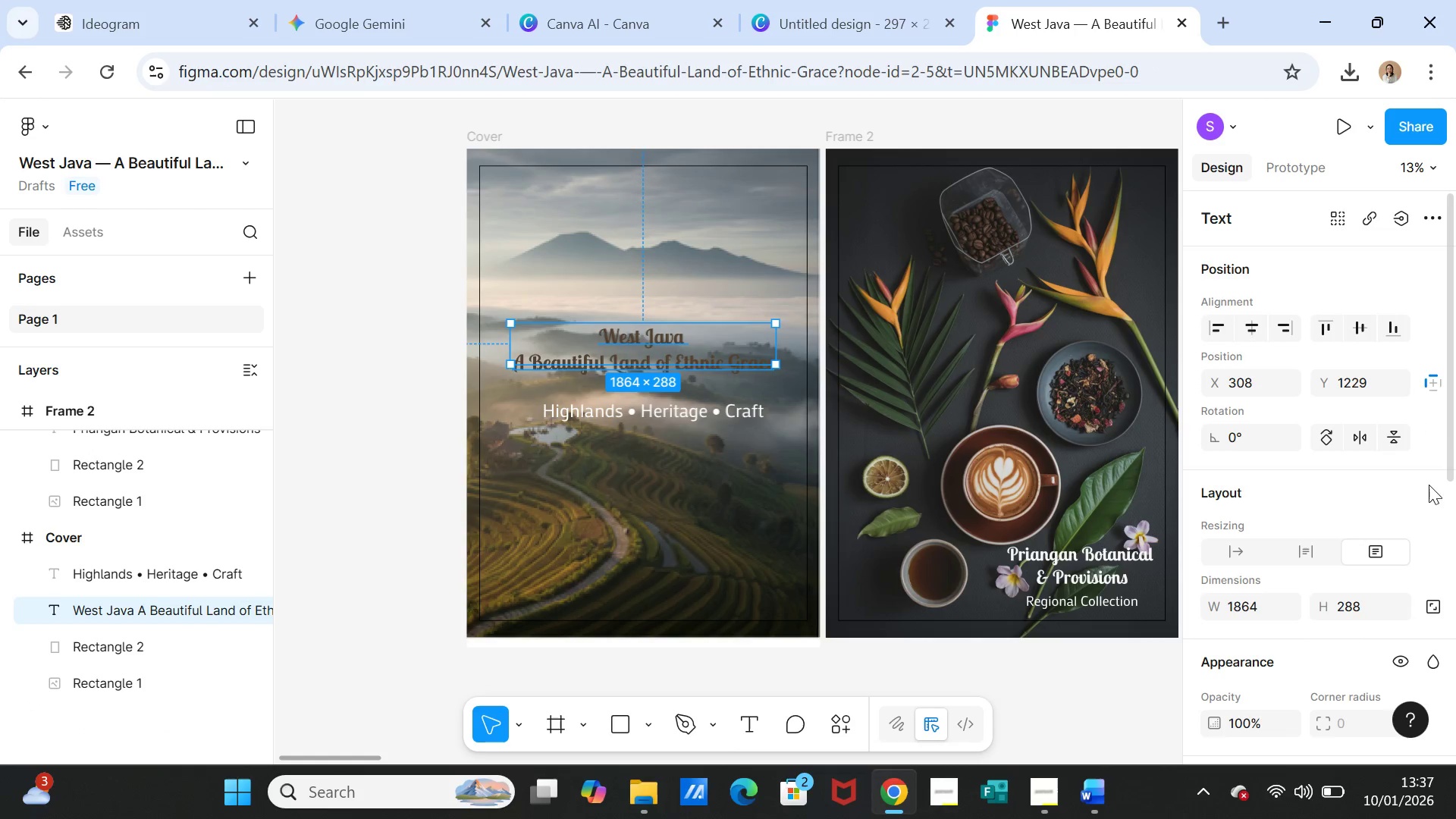 
scroll: coordinate [1437, 544], scroll_direction: down, amount: 3.0
 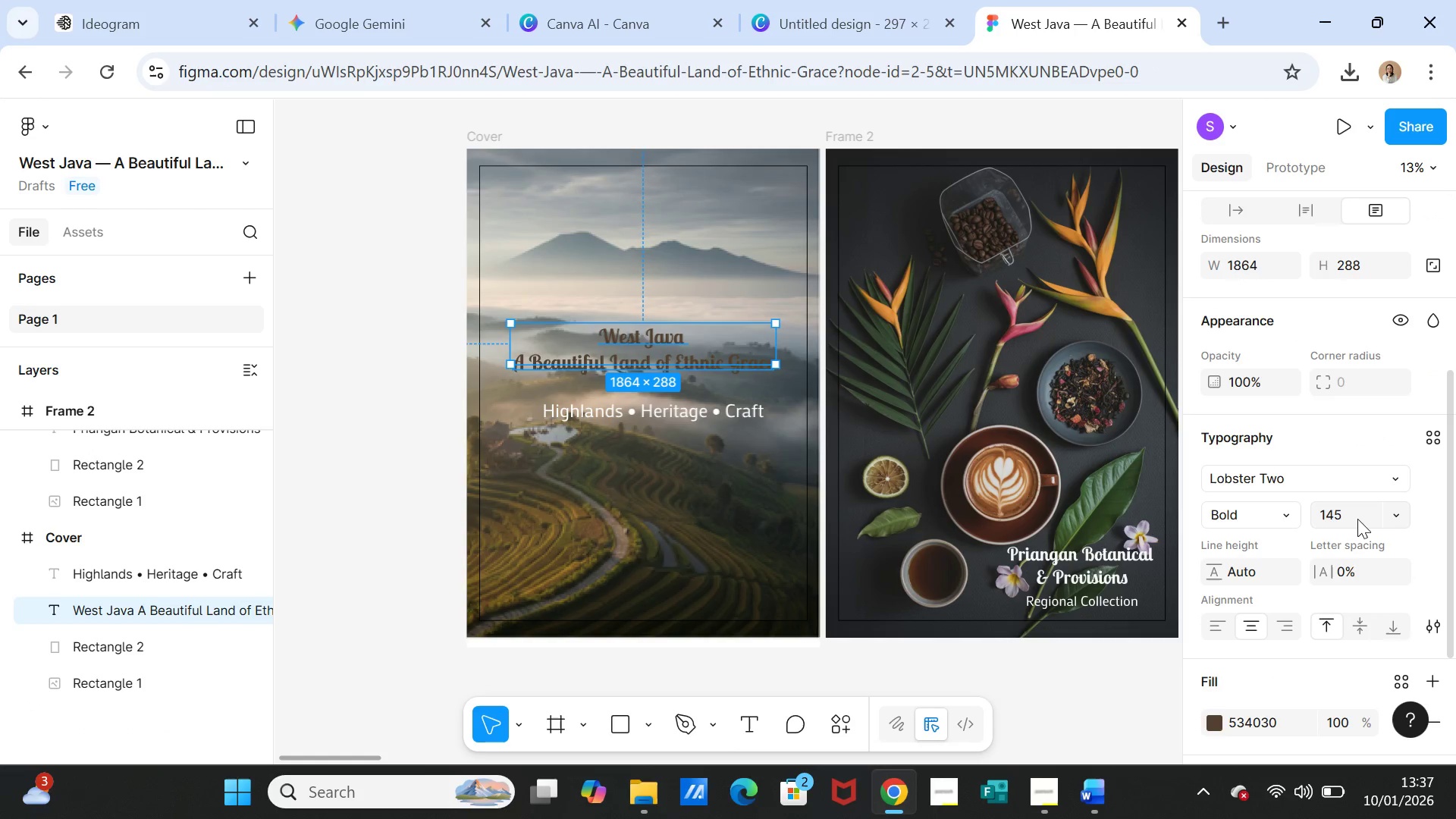 
left_click([1356, 517])
 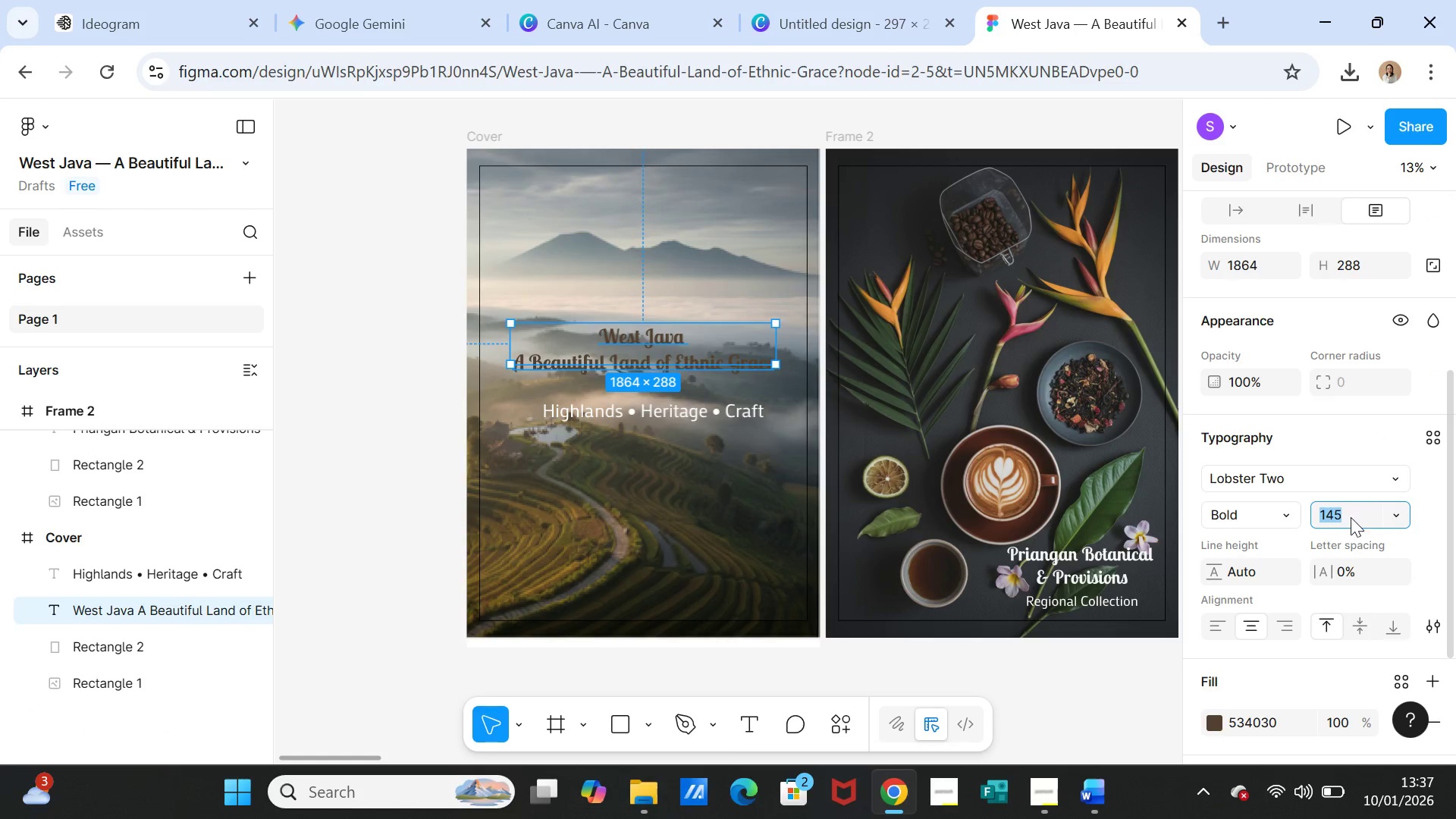 
type(160)
 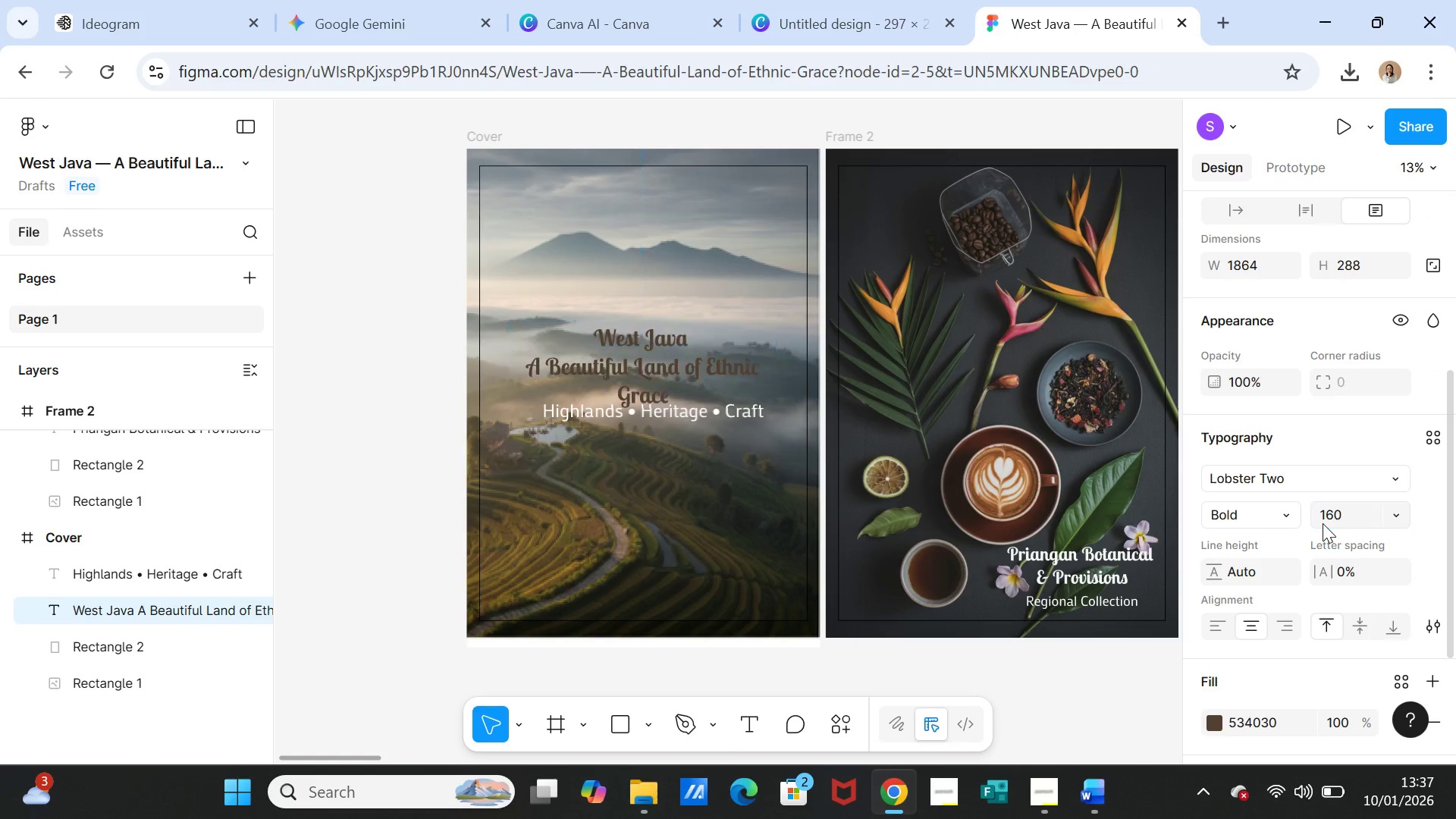 
key(Enter)
 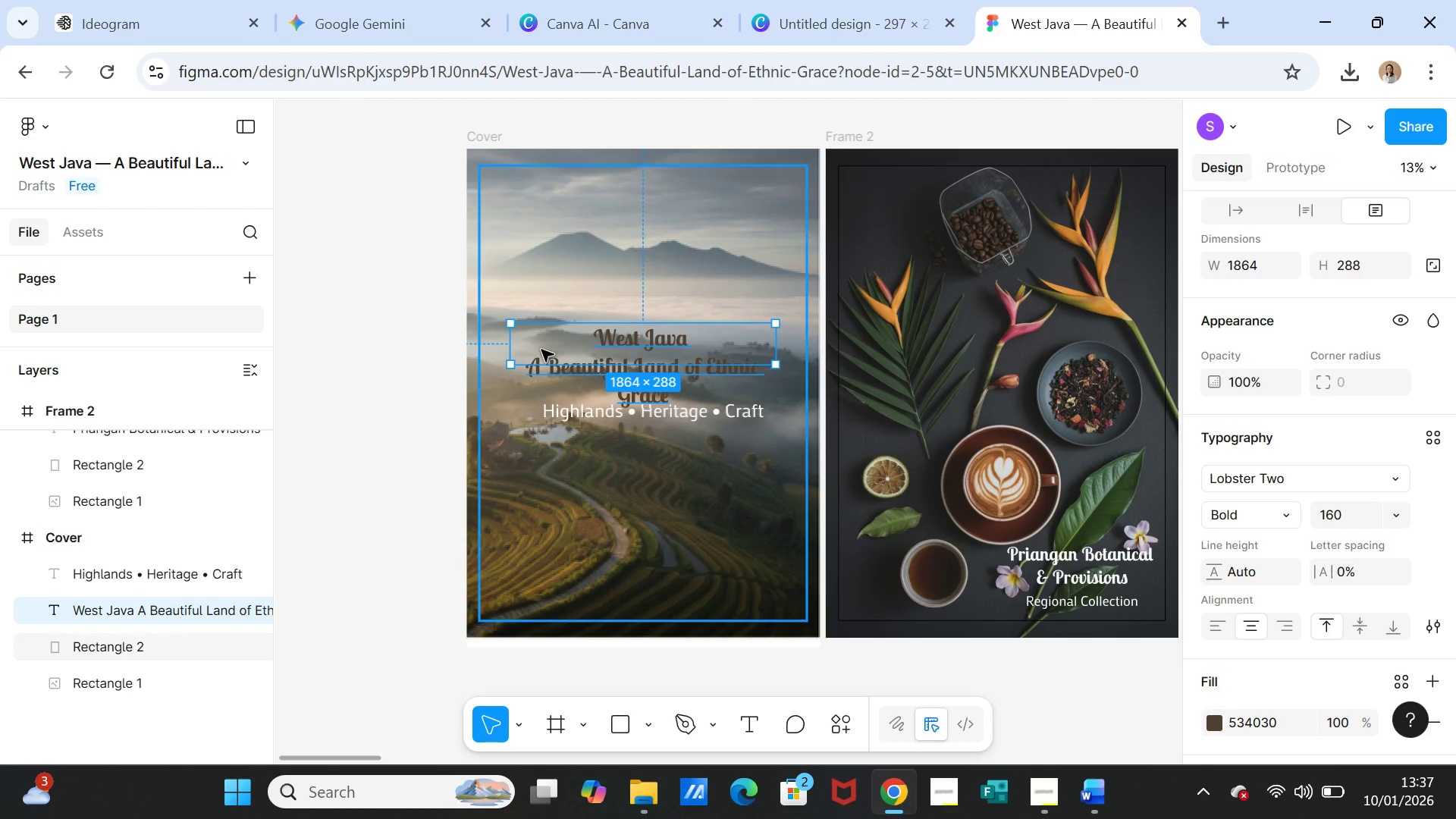 
left_click_drag(start_coordinate=[508, 348], to_coordinate=[485, 350])
 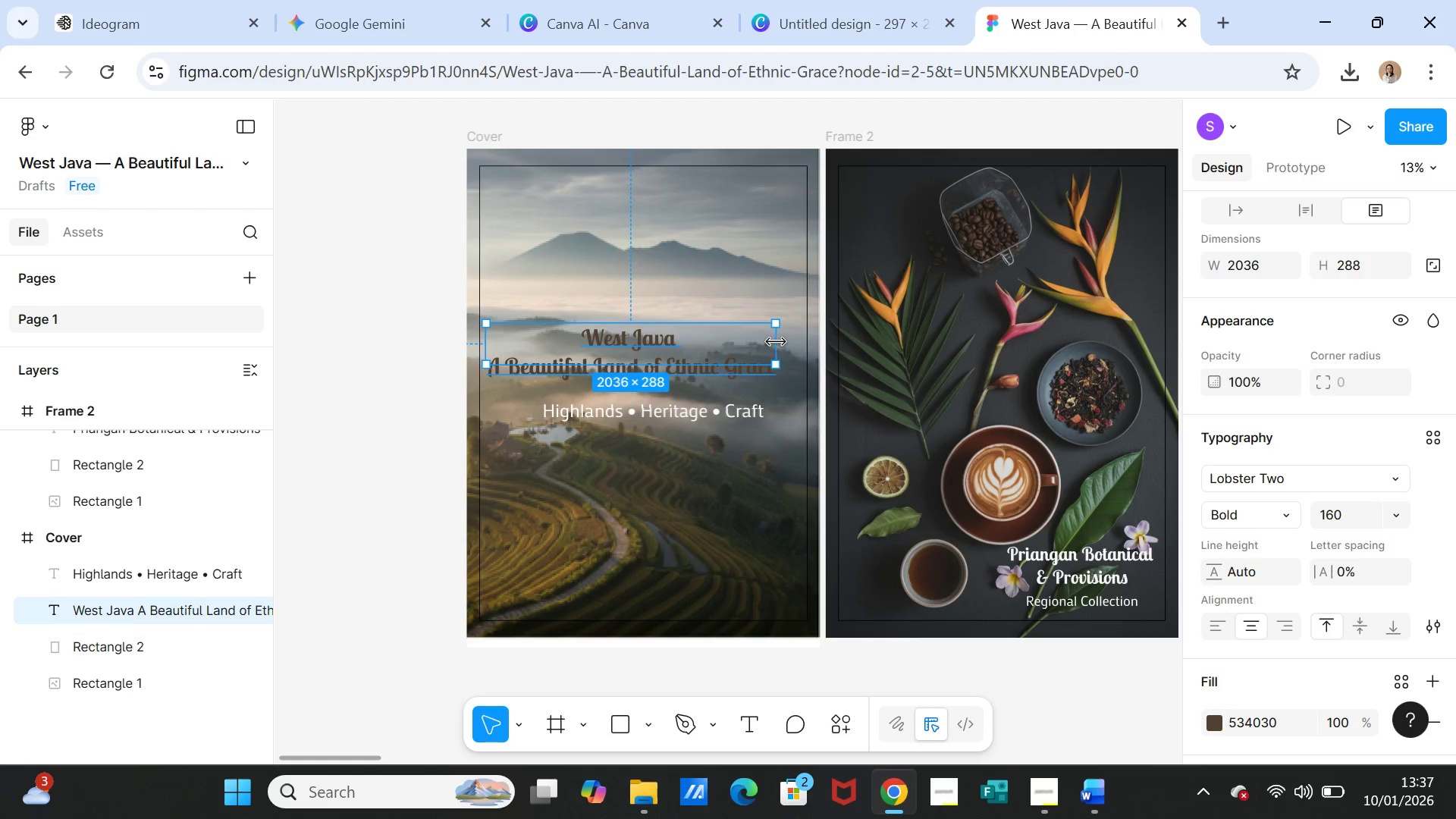 
left_click_drag(start_coordinate=[776, 342], to_coordinate=[794, 343])
 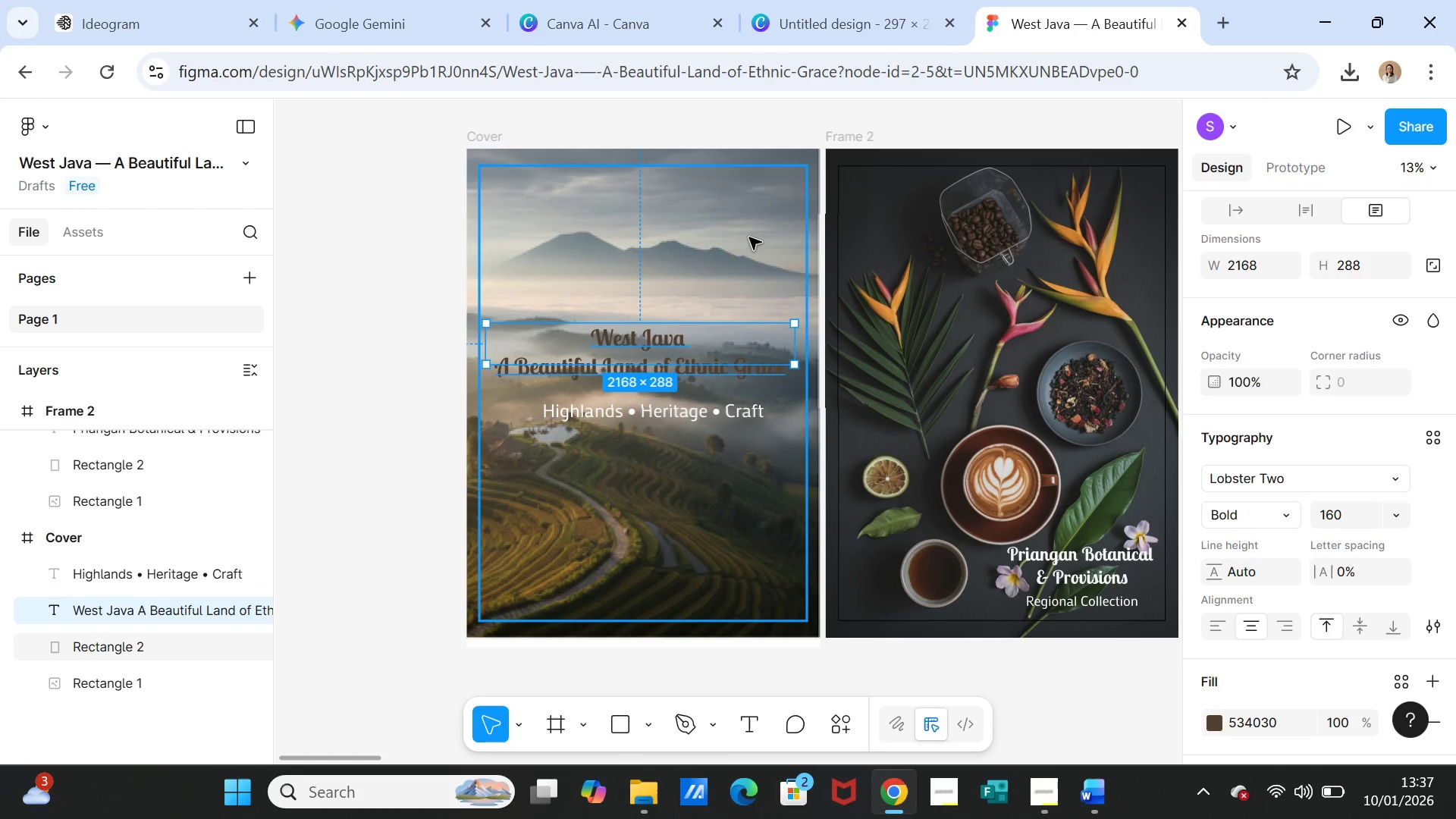 
left_click([749, 237])
 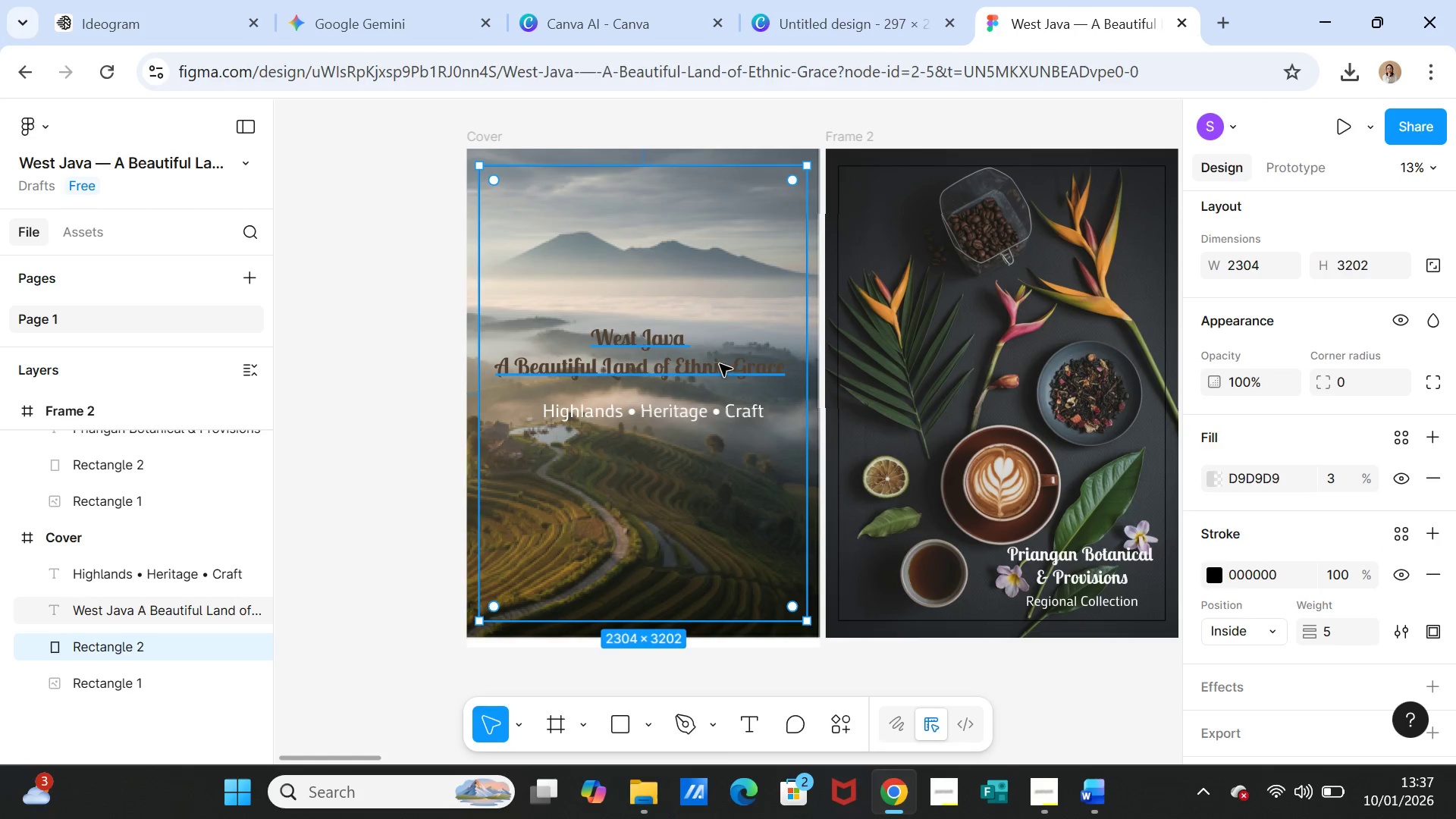 
left_click_drag(start_coordinate=[712, 359], to_coordinate=[720, 359])
 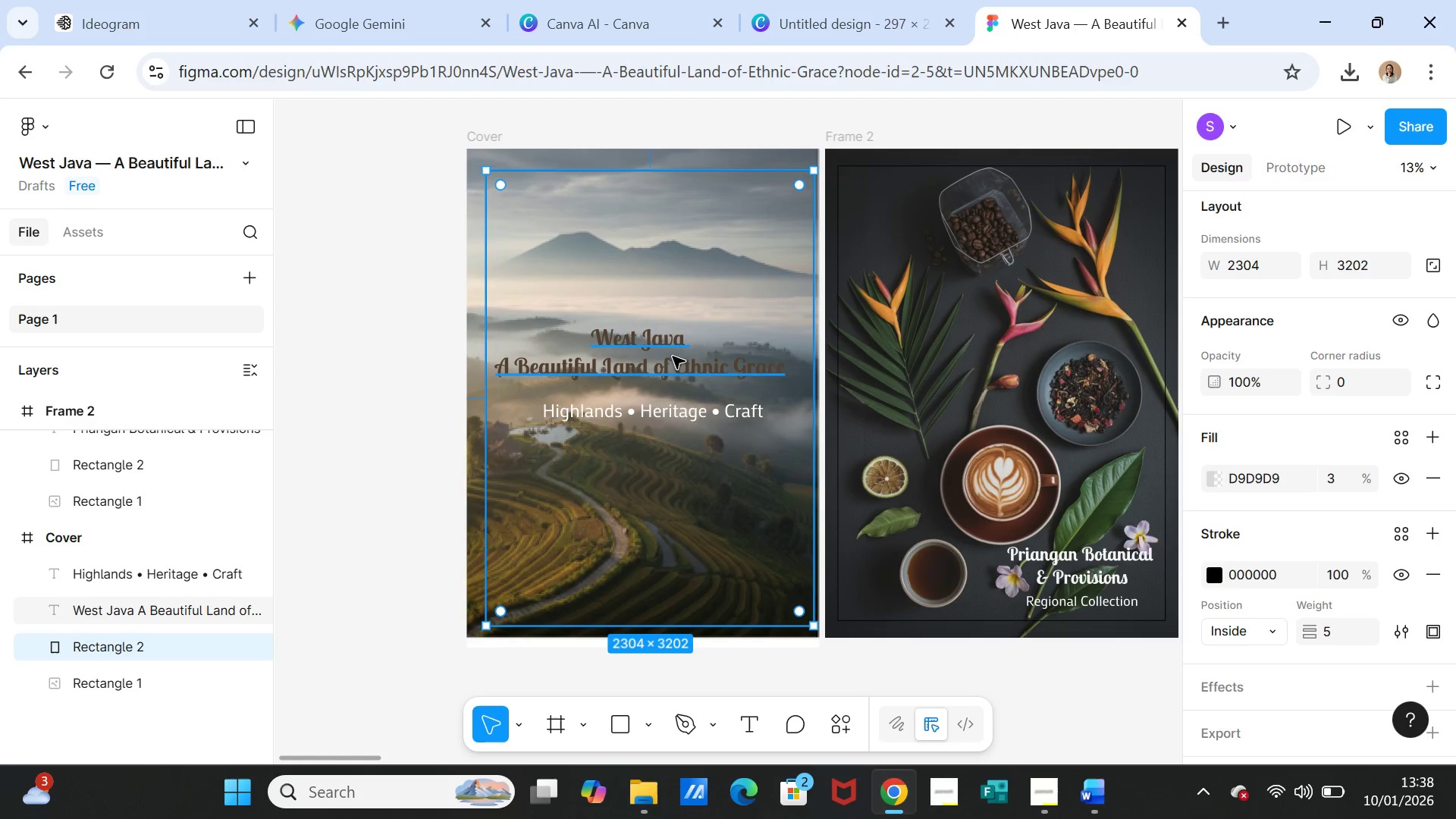 
left_click([673, 356])
 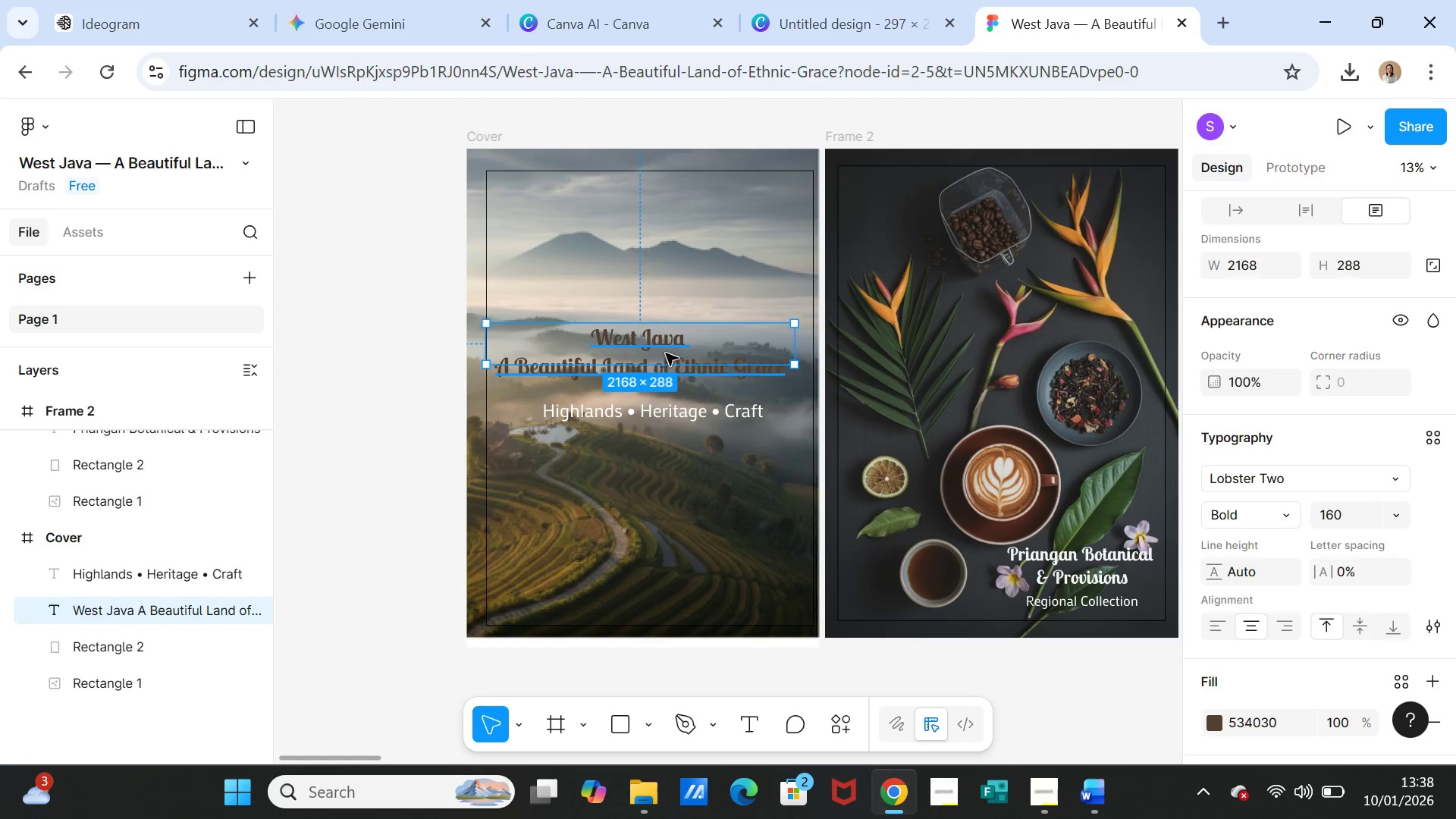 
left_click_drag(start_coordinate=[666, 353], to_coordinate=[673, 356])
 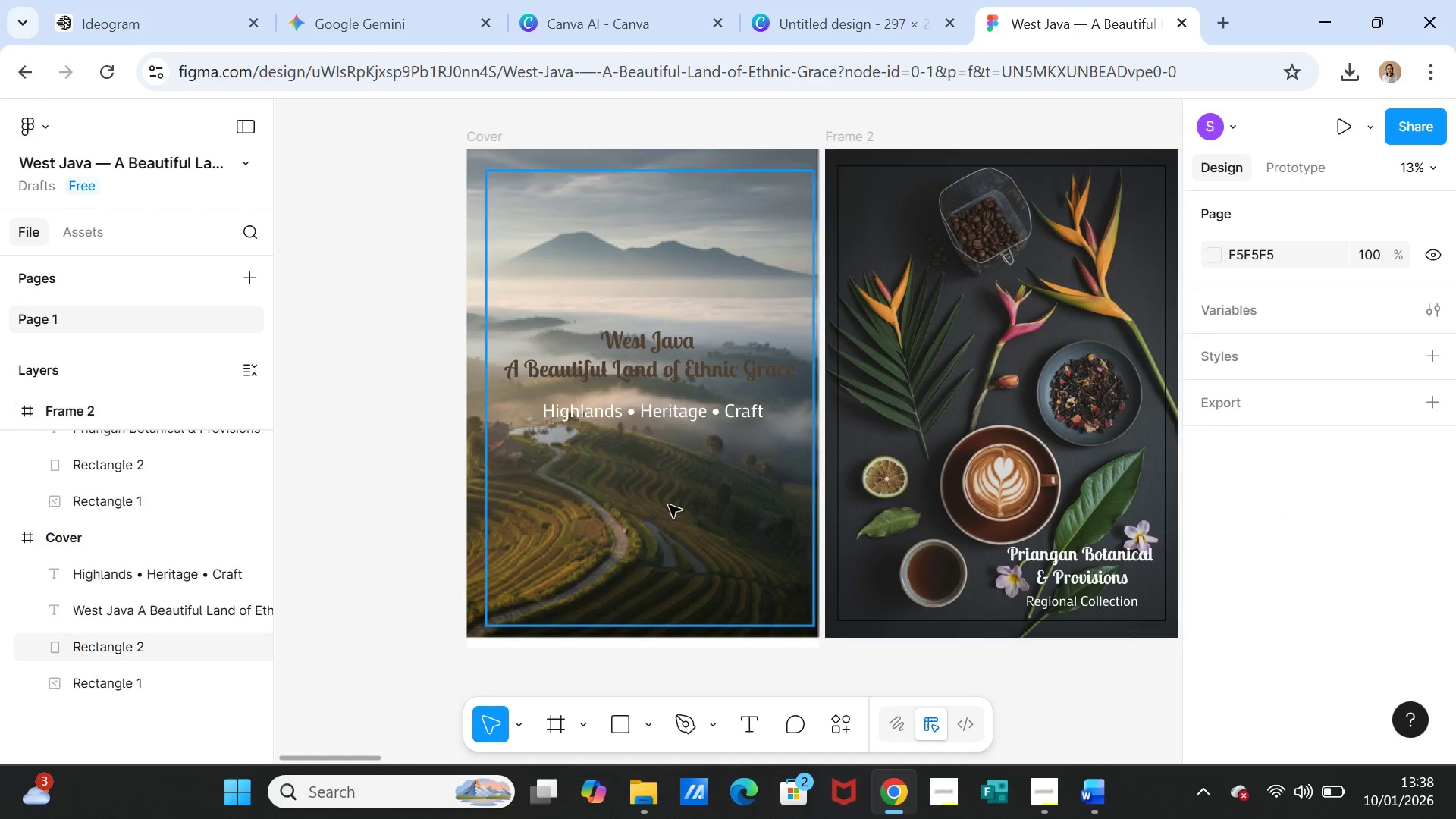 
left_click([660, 367])
 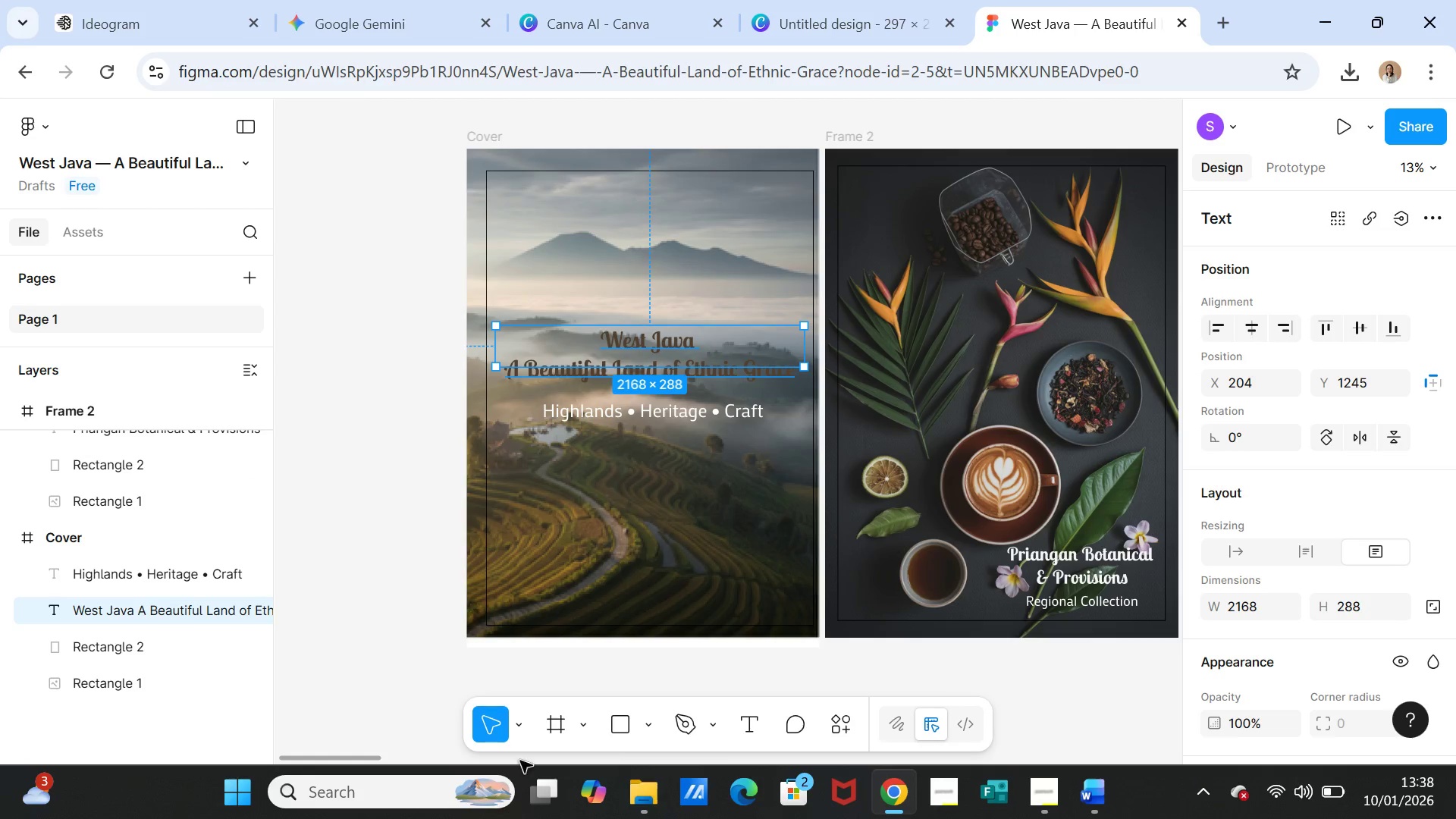 
left_click_drag(start_coordinate=[371, 758], to_coordinate=[1175, 753])
 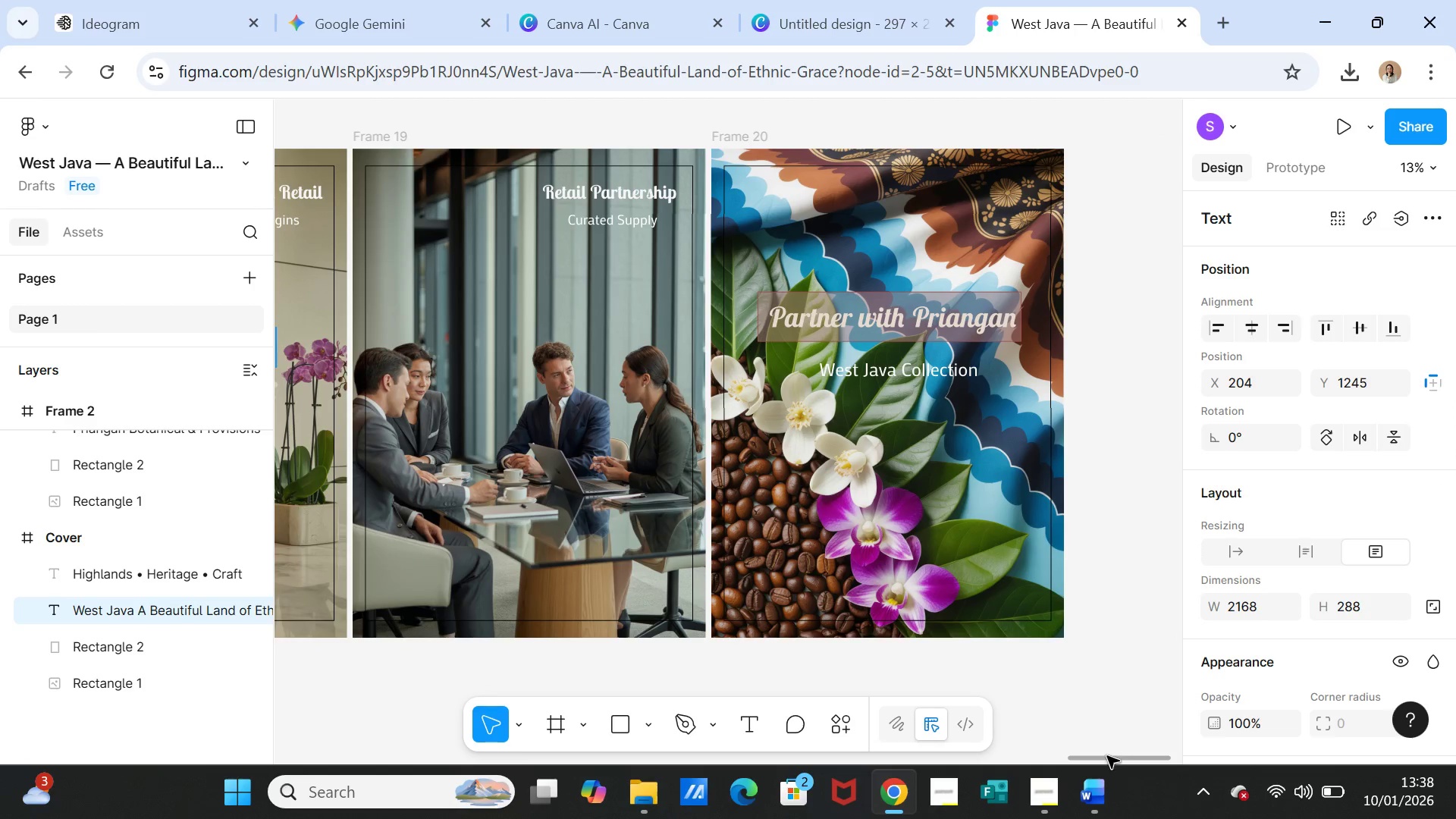 
left_click_drag(start_coordinate=[1107, 758], to_coordinate=[291, 626])
 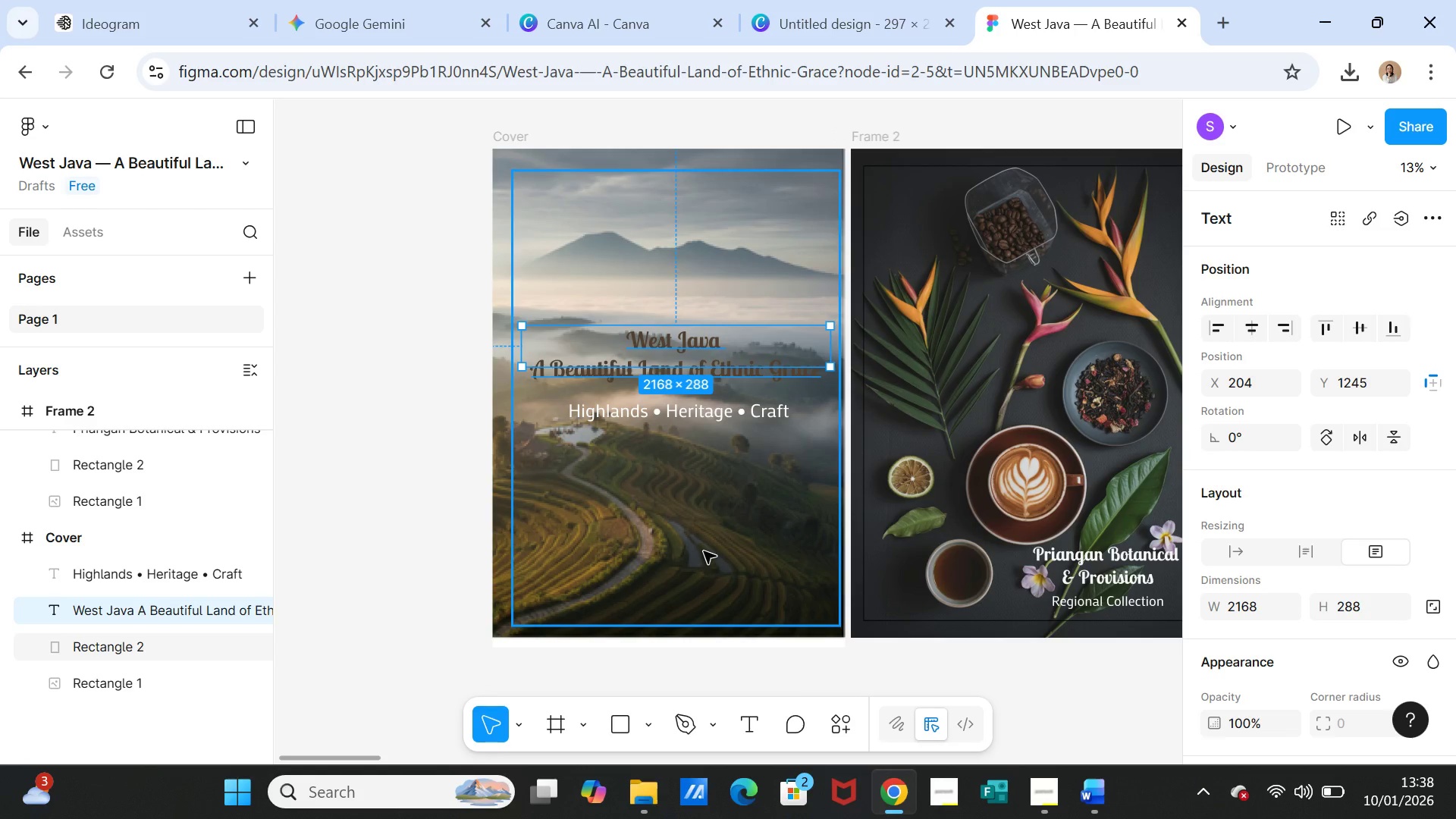 
left_click([704, 551])
 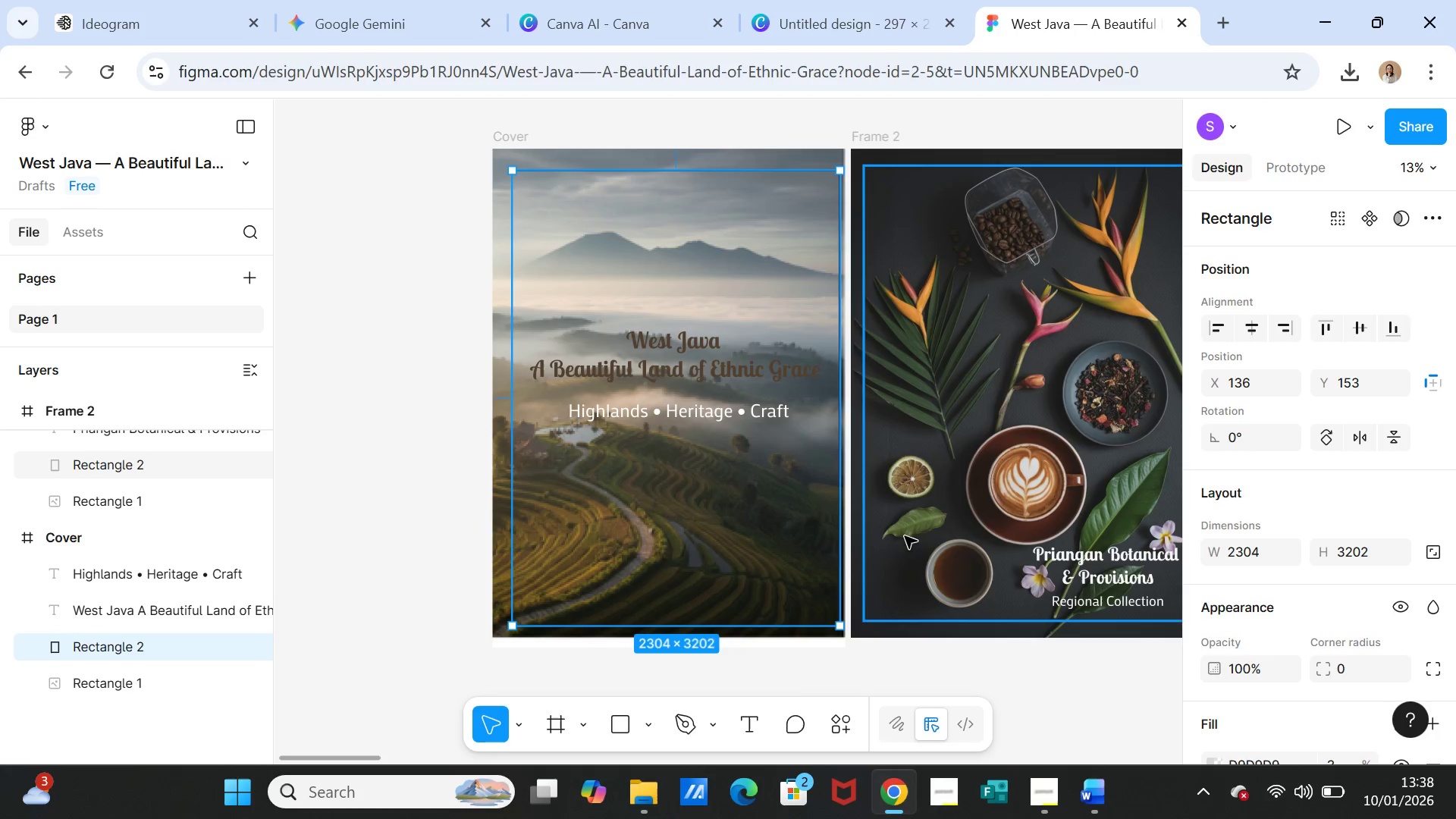 
wait(5.86)
 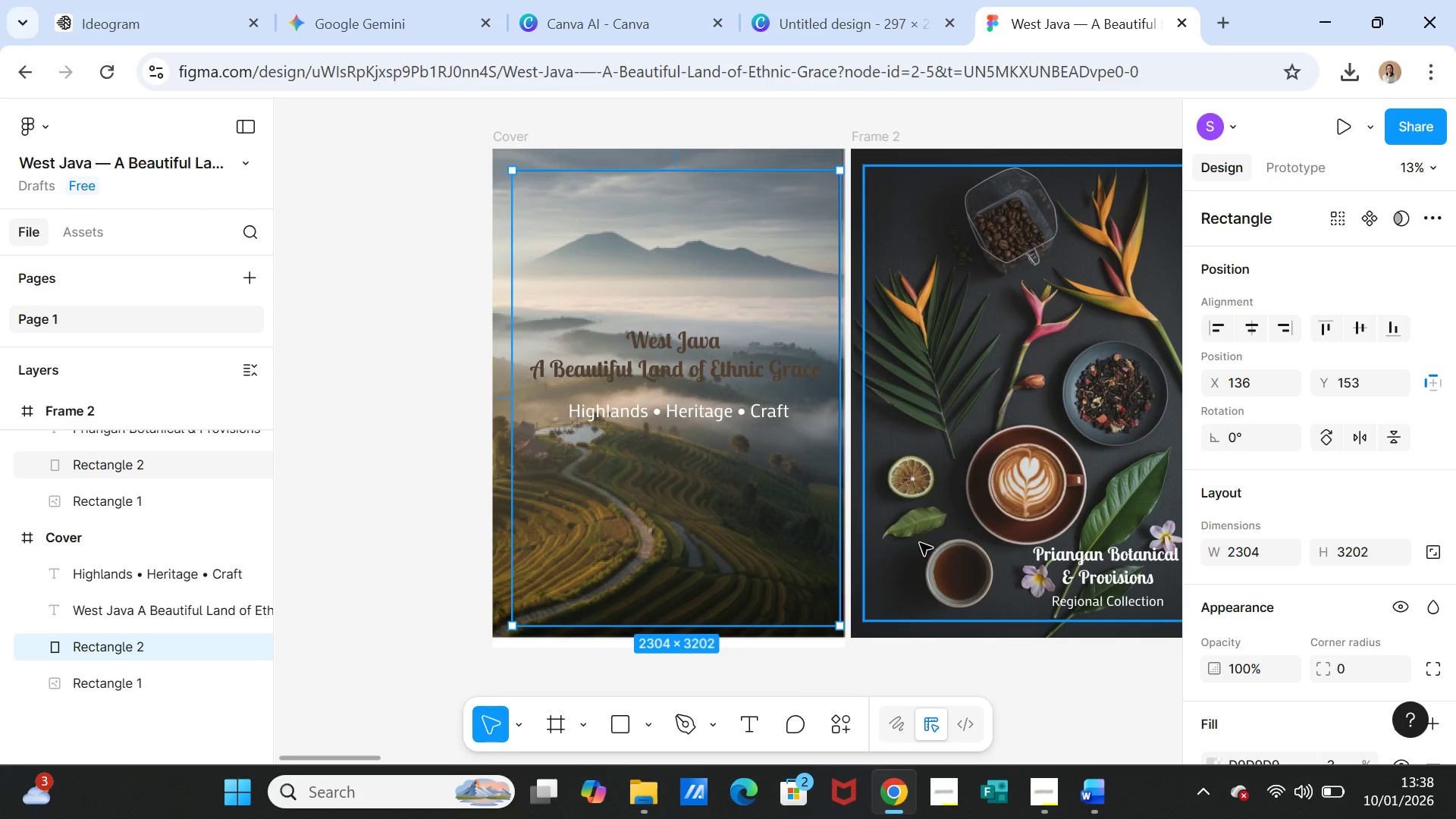 
left_click_drag(start_coordinate=[628, 230], to_coordinate=[620, 222])
 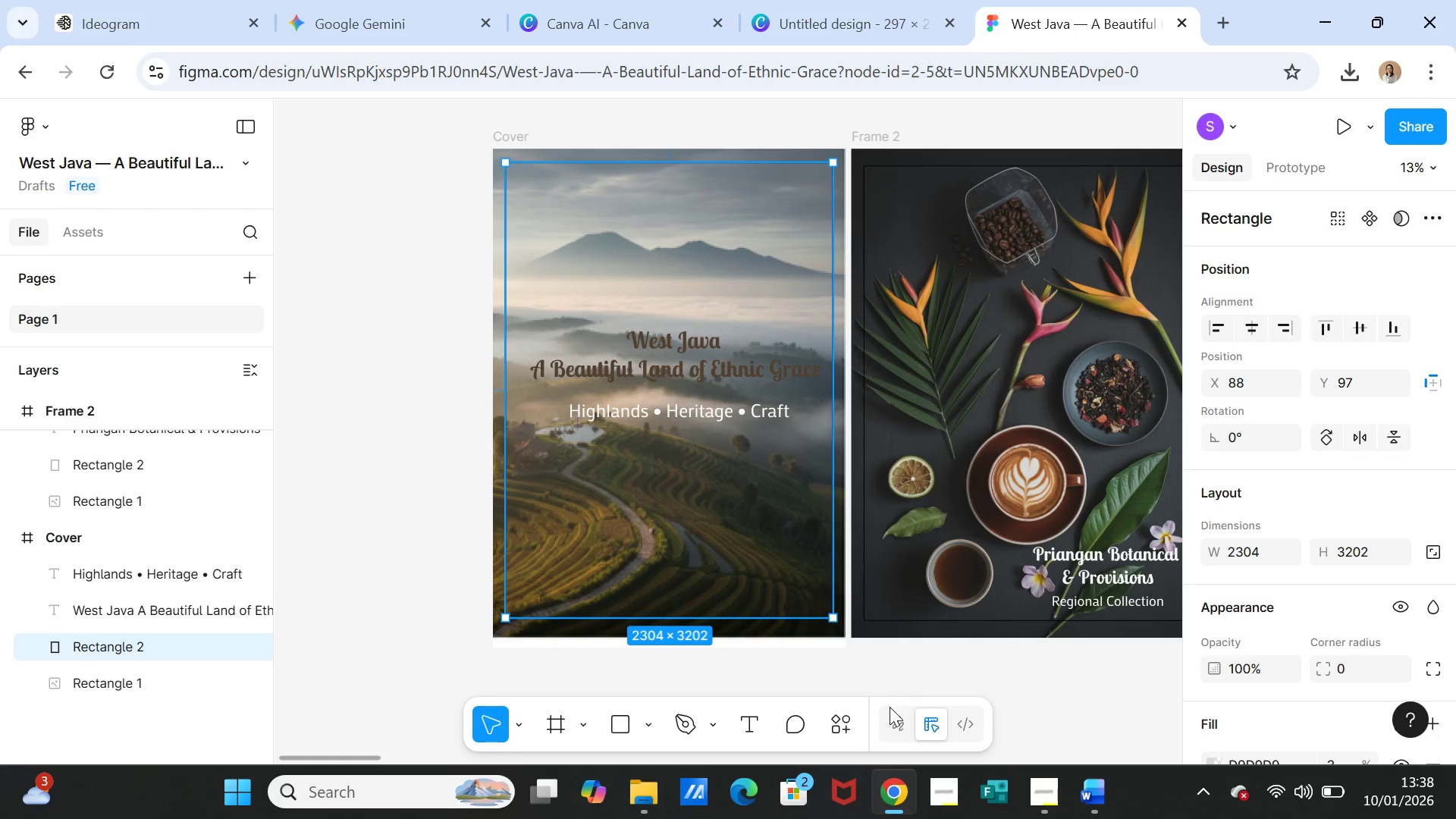 
left_click([890, 707])
 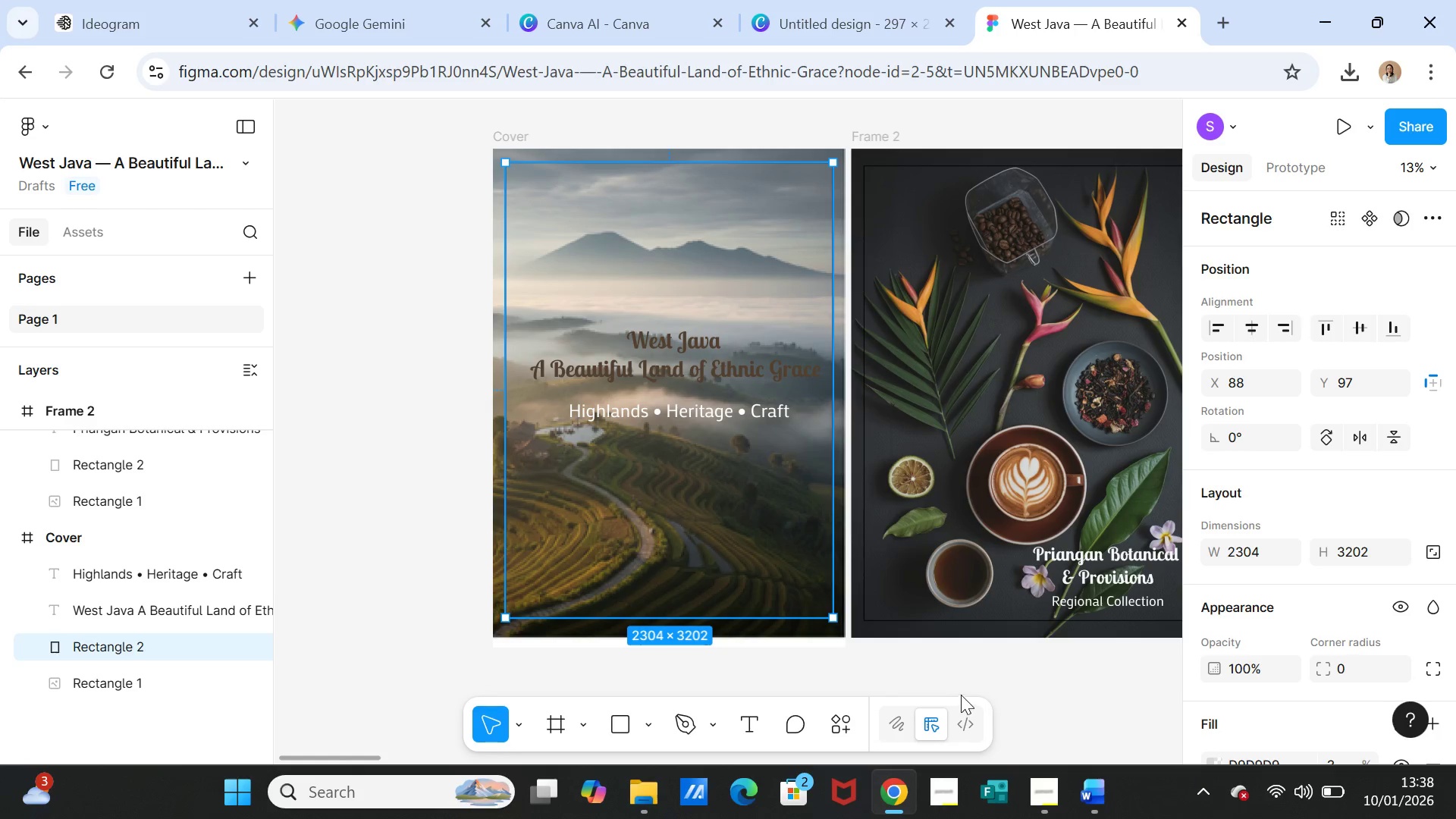 
left_click([979, 683])
 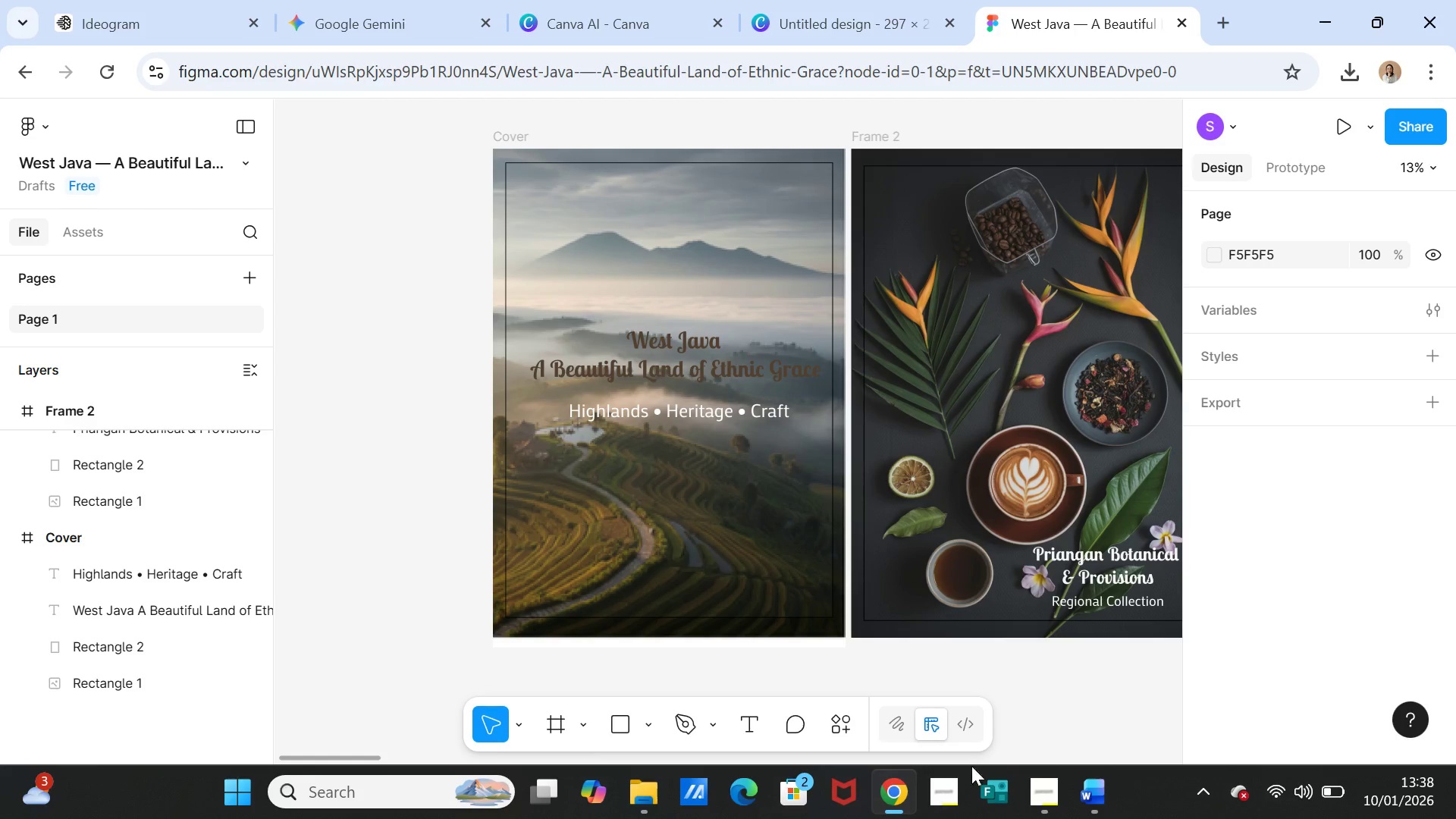 
wait(7.22)
 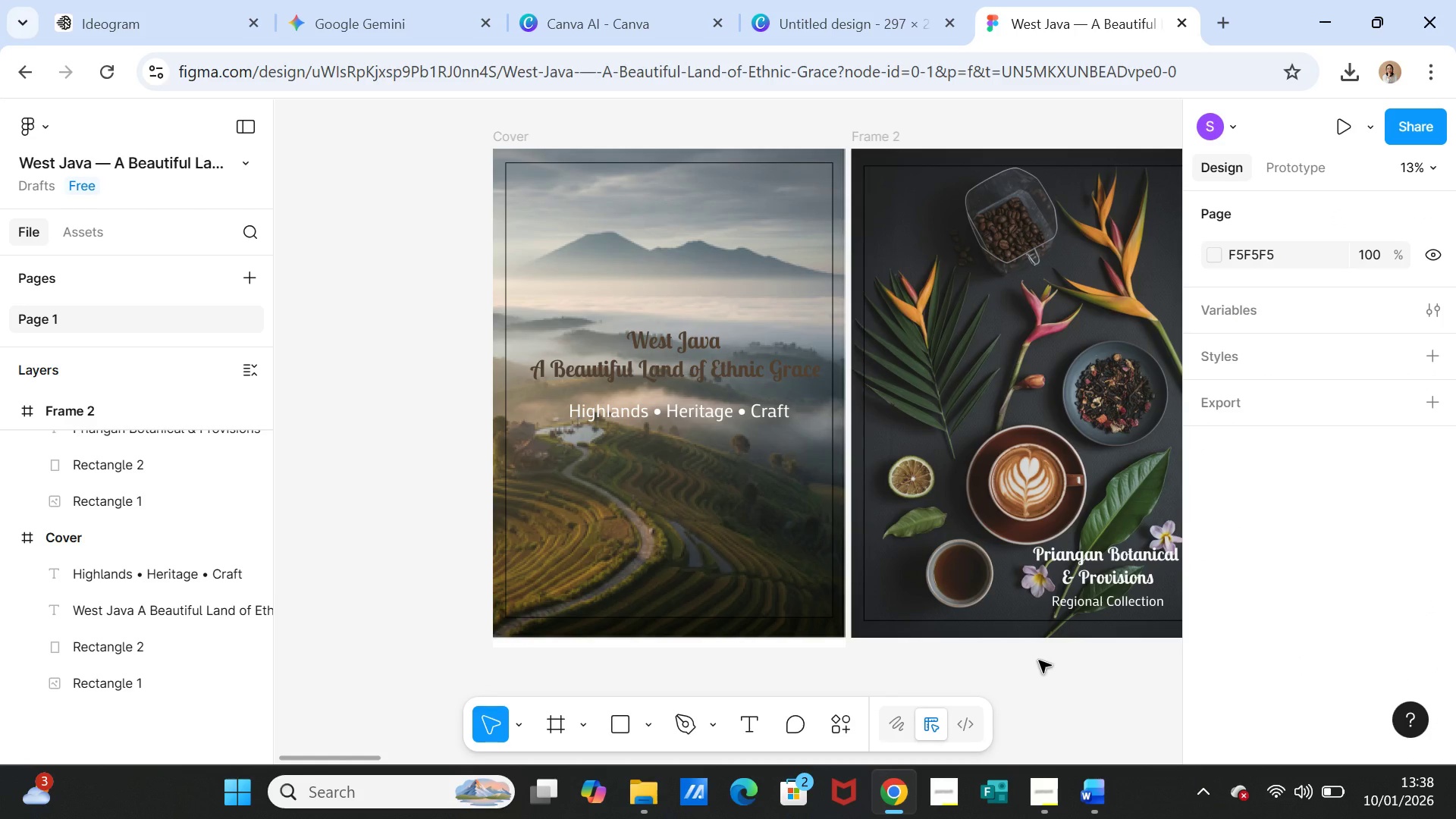 
left_click_drag(start_coordinate=[369, 761], to_coordinate=[1169, 761])
 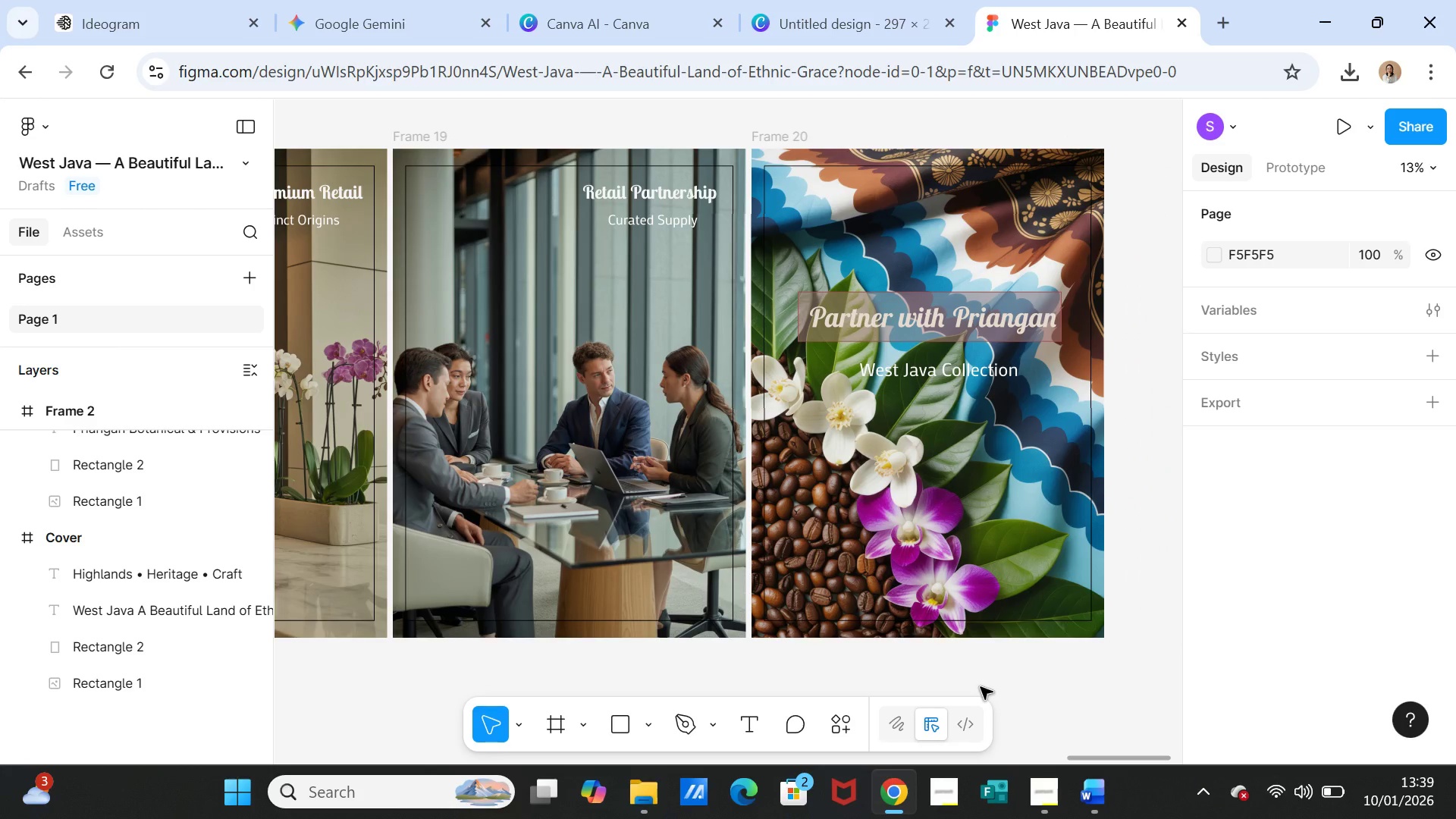 
wait(9.61)
 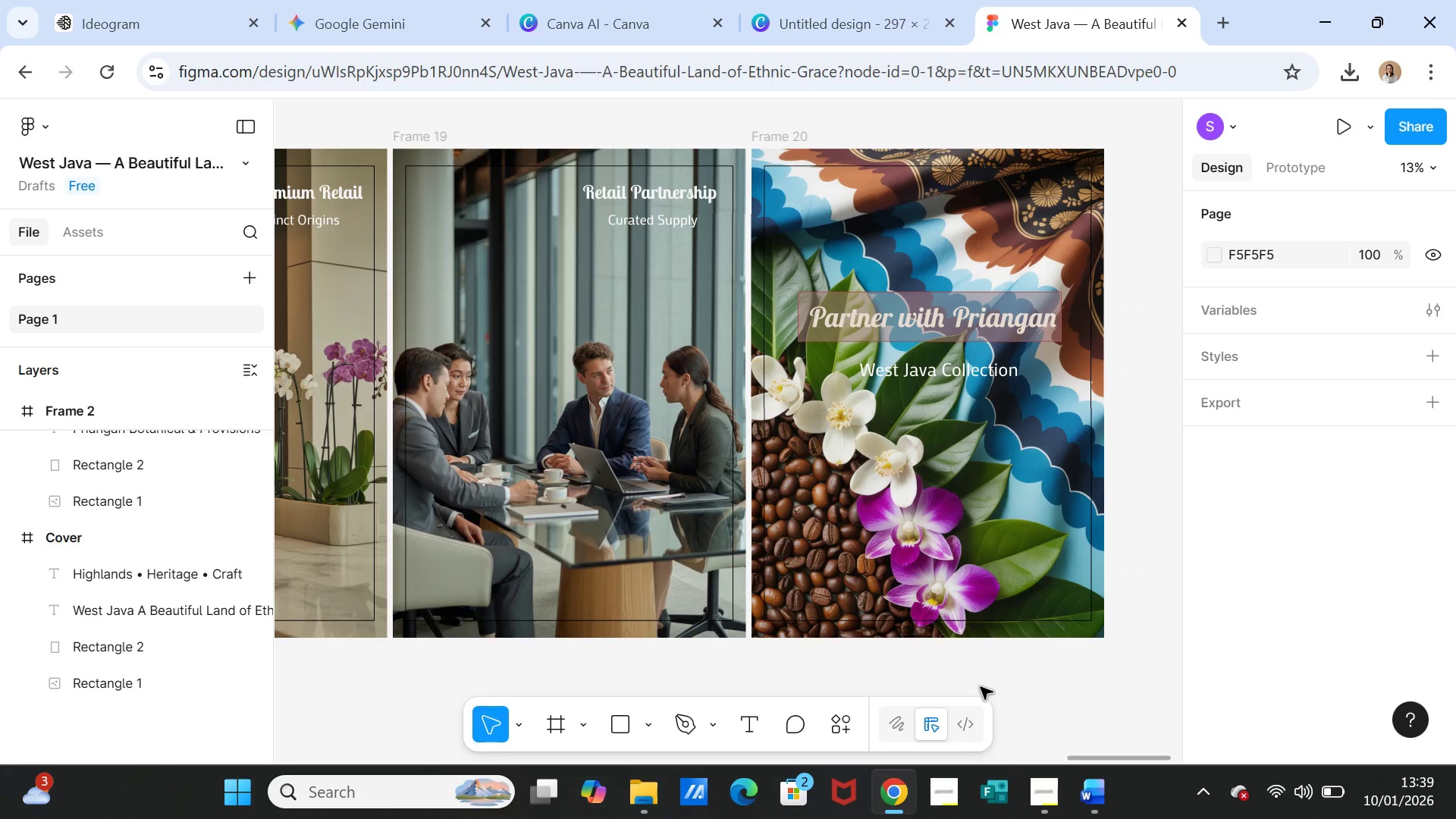 
left_click([1037, 787])